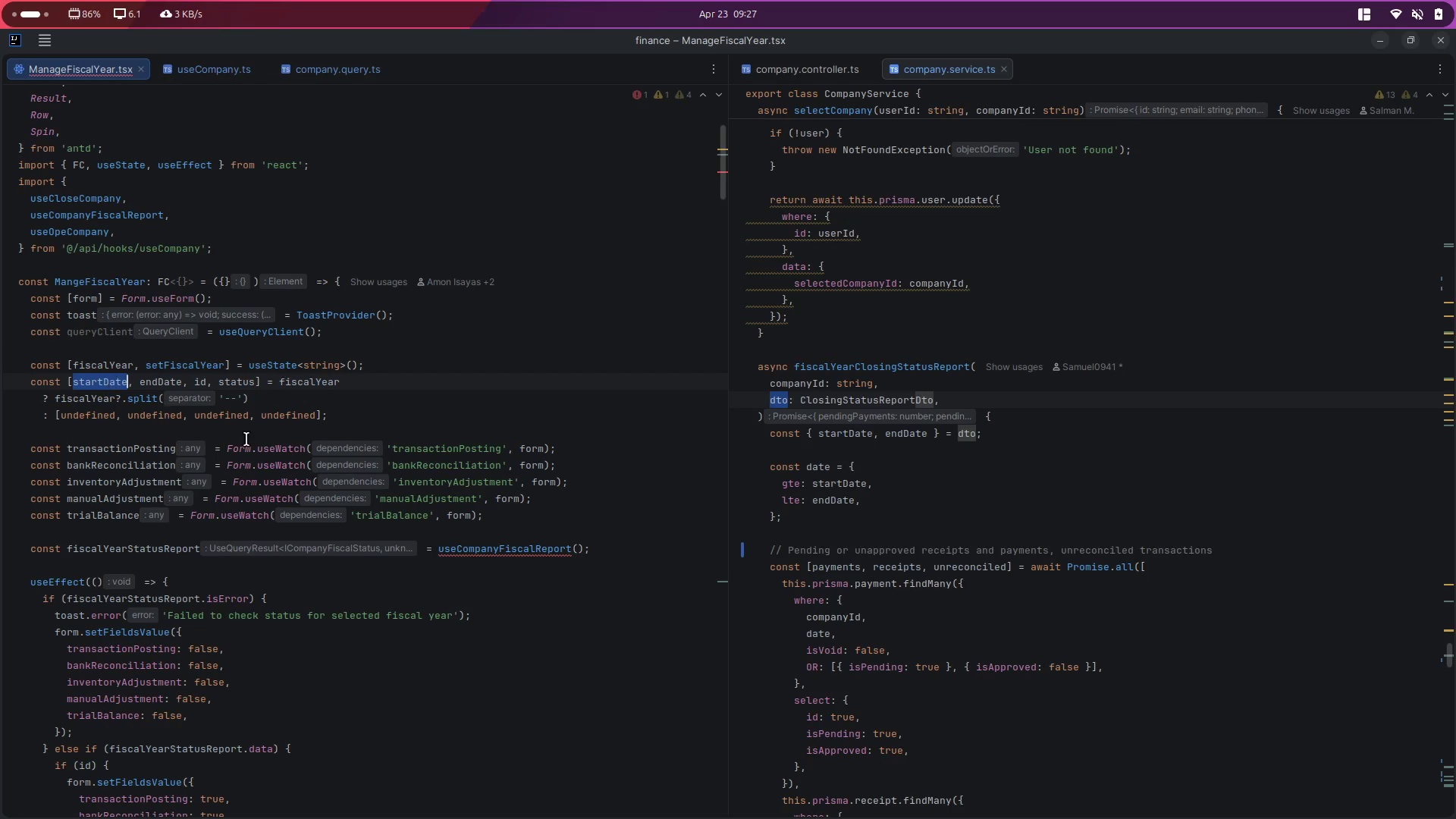 
key(Control+C)
 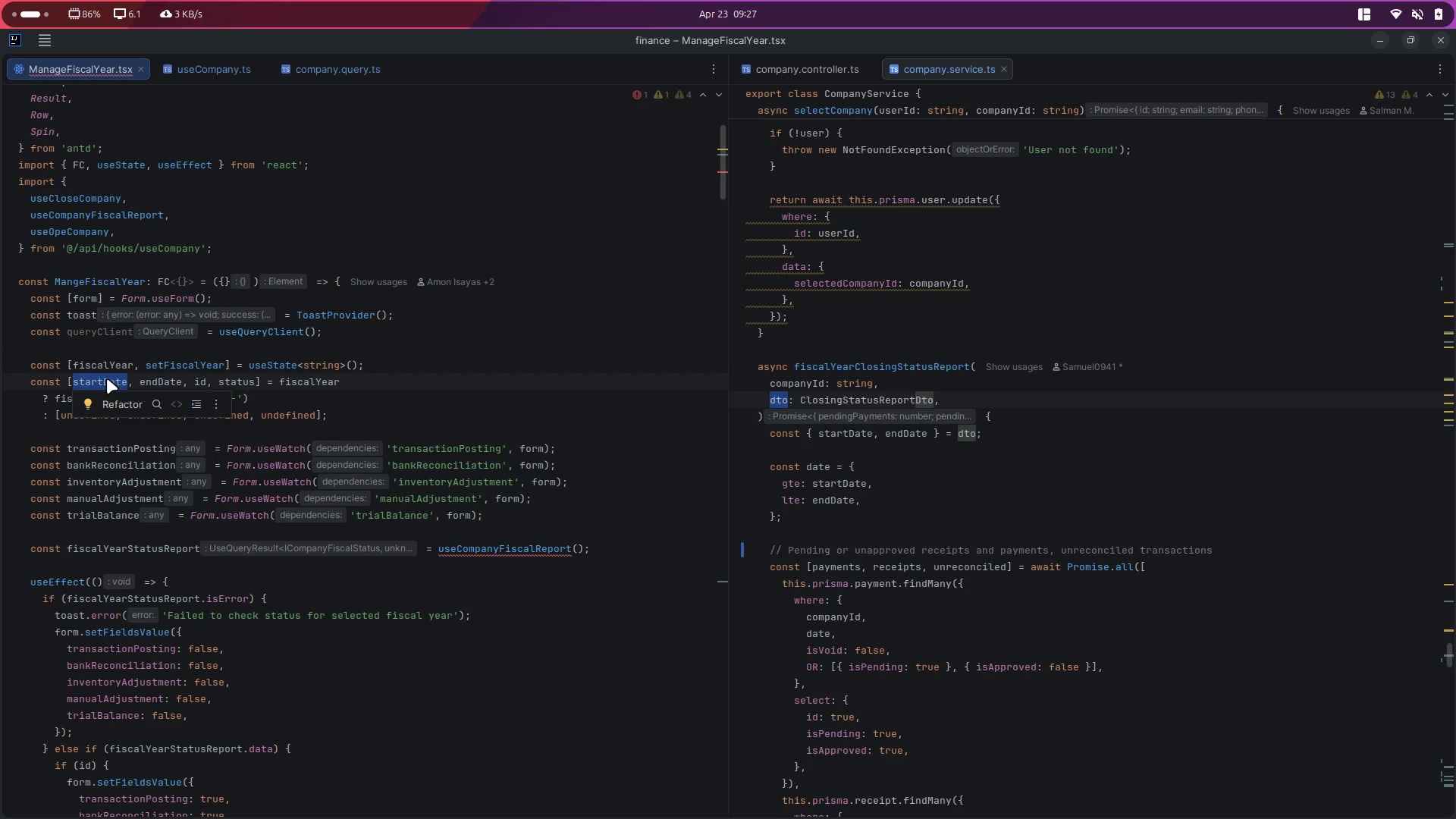 
left_click([326, 404])
 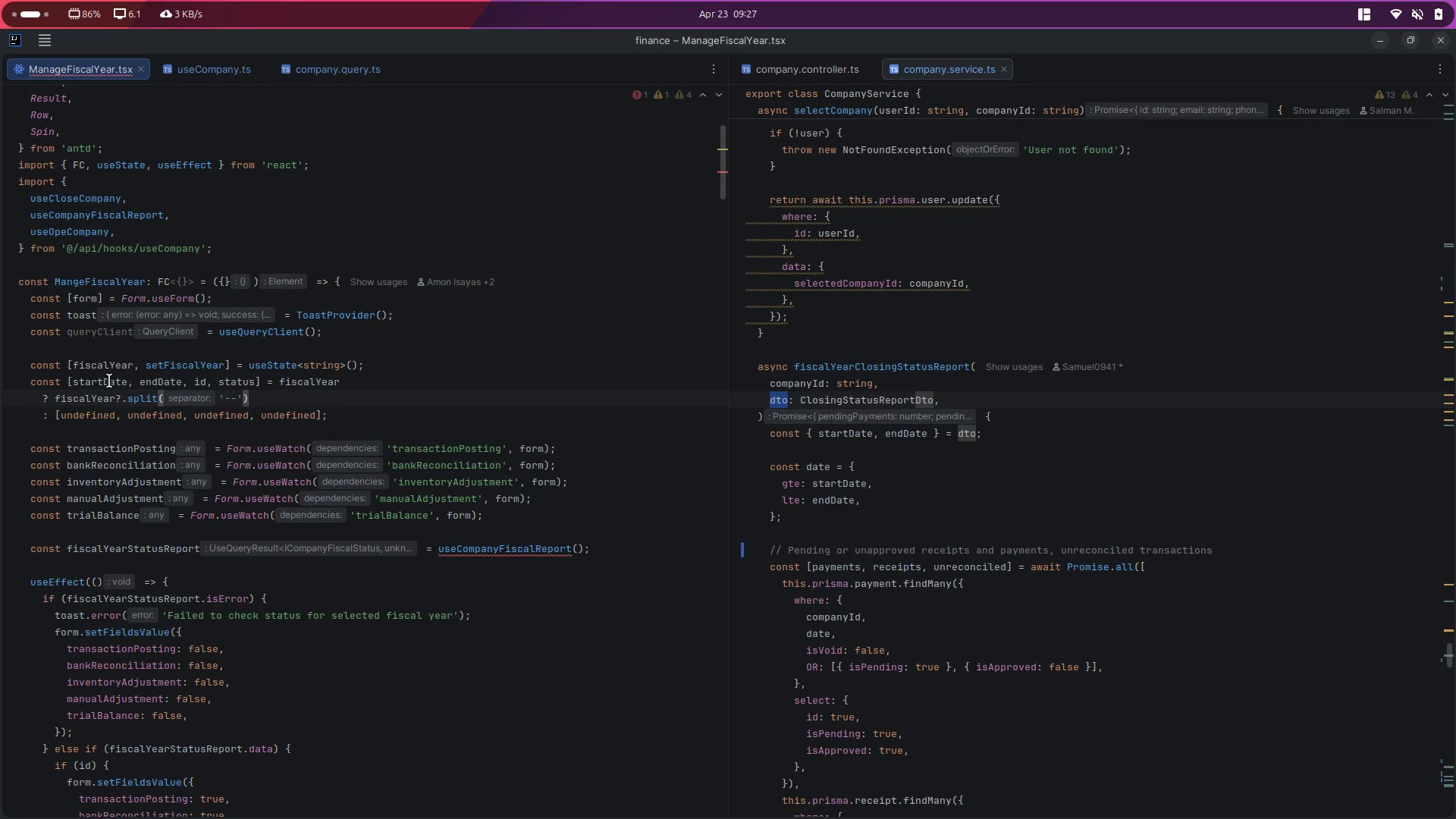 
double_click([108, 381])
 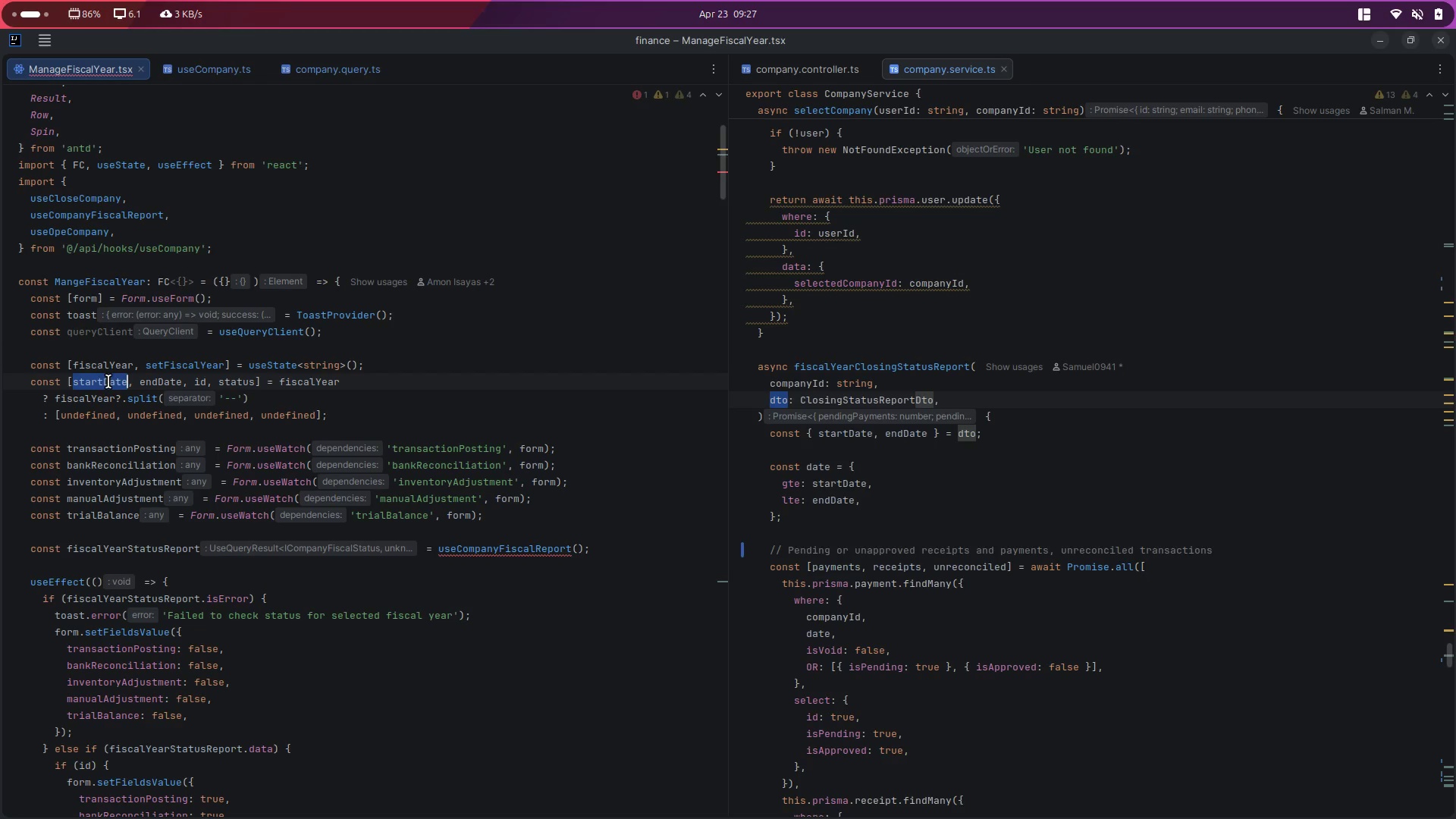 
key(Control+C)
 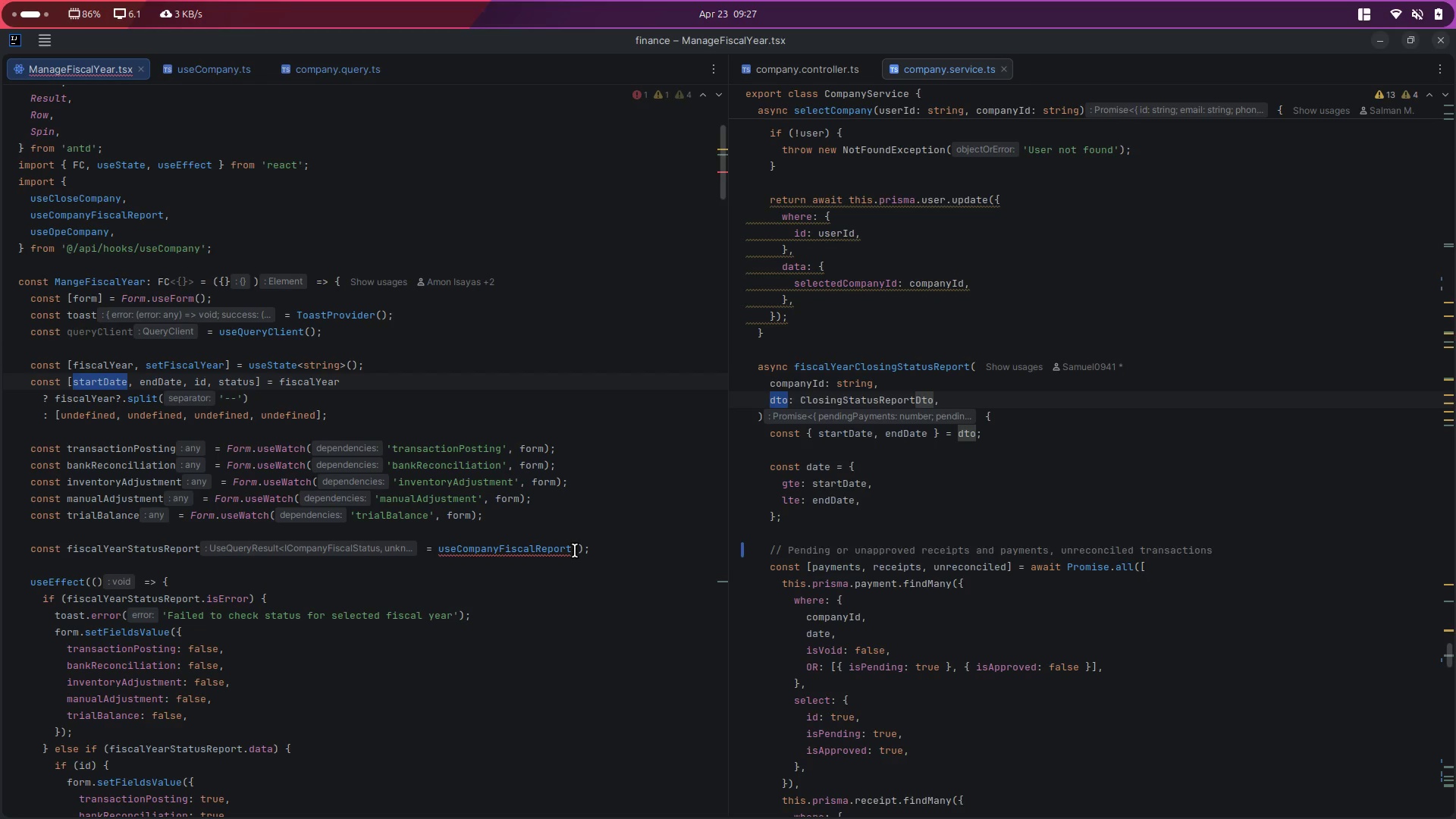 
left_click([573, 550])
 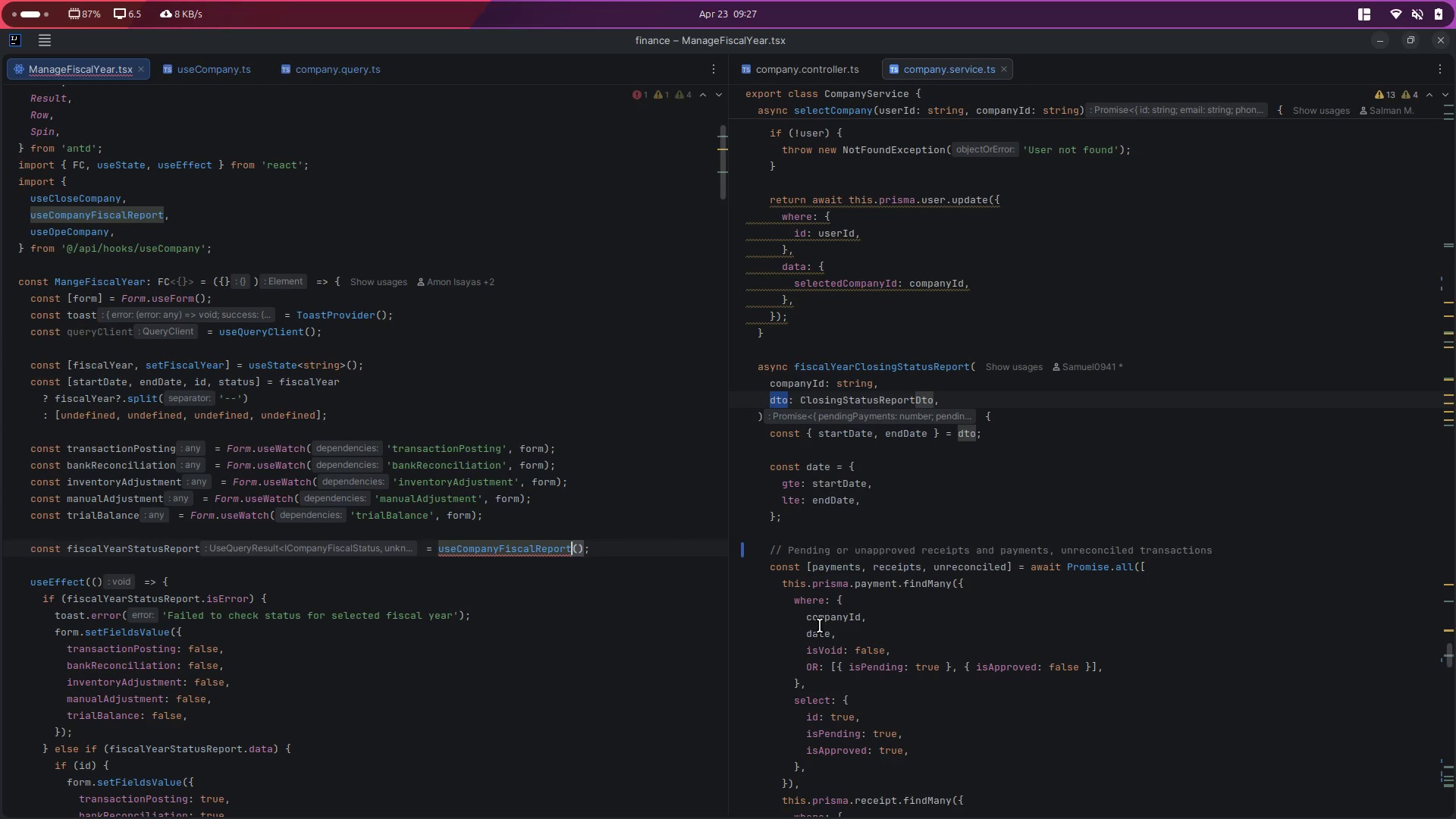 
key(ArrowRight)
 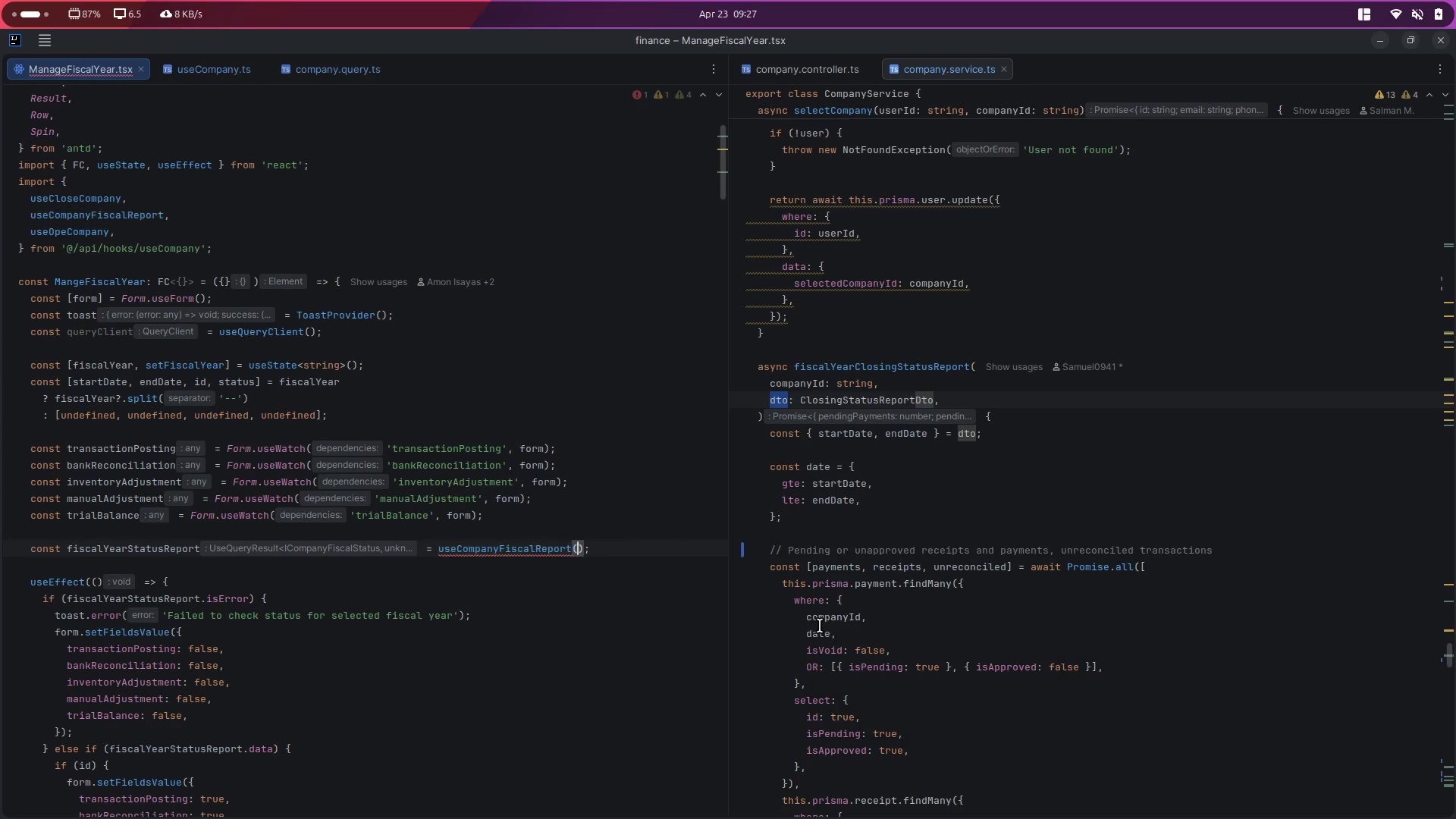 
key(Shift+BracketLeft)
 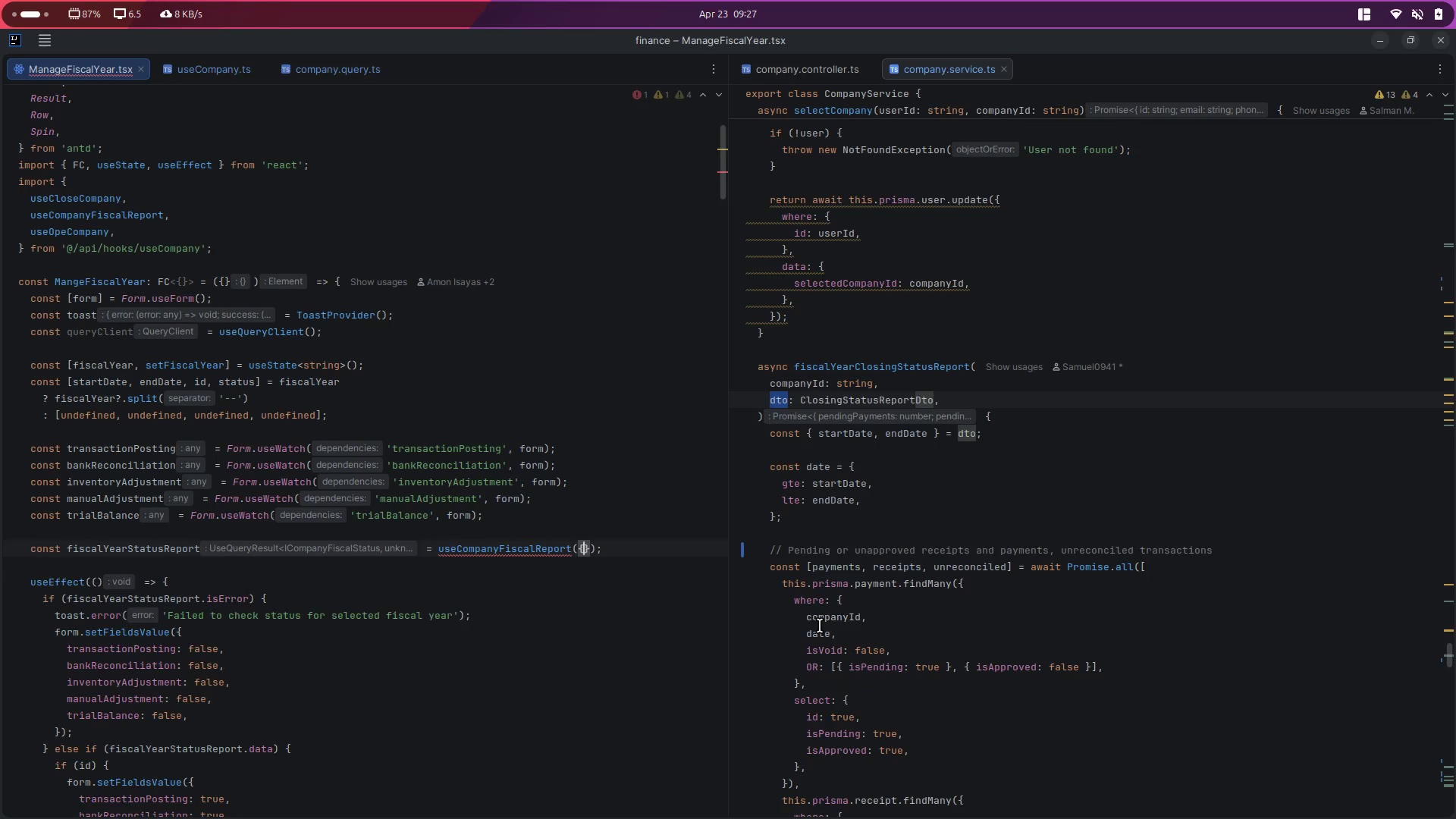 
key(Enter)
 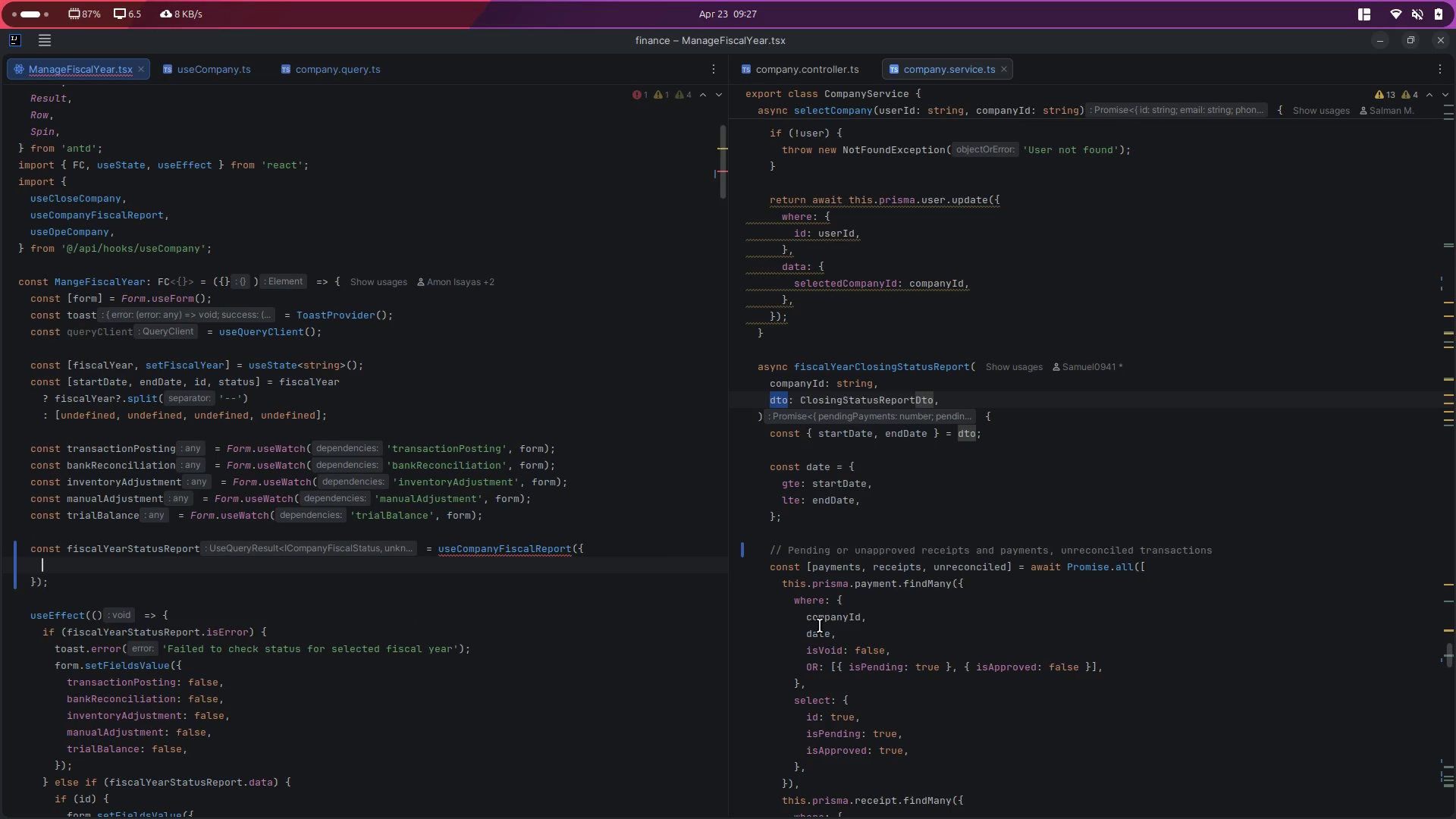 
key(Control+V)
 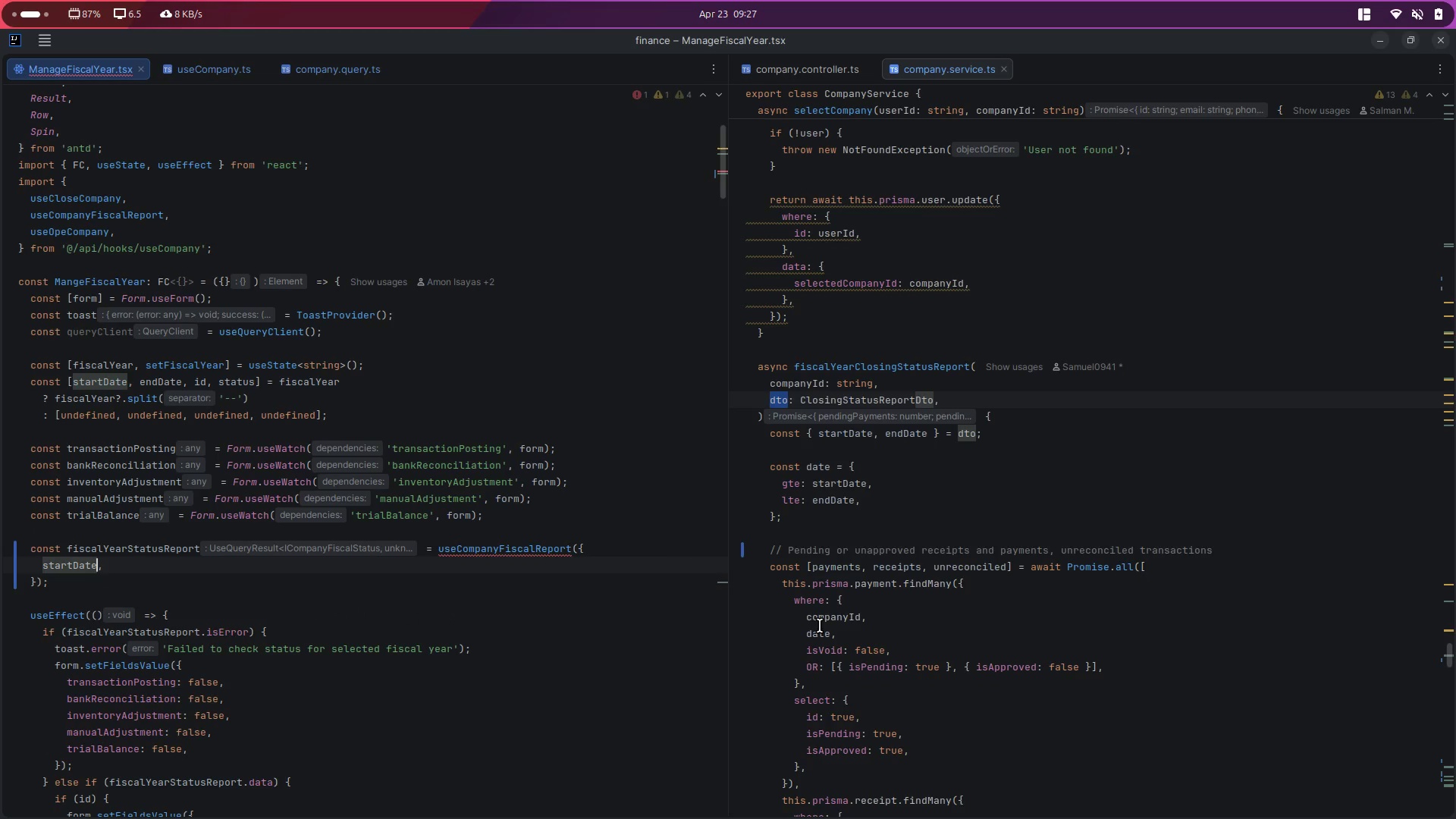 
key(Comma)
 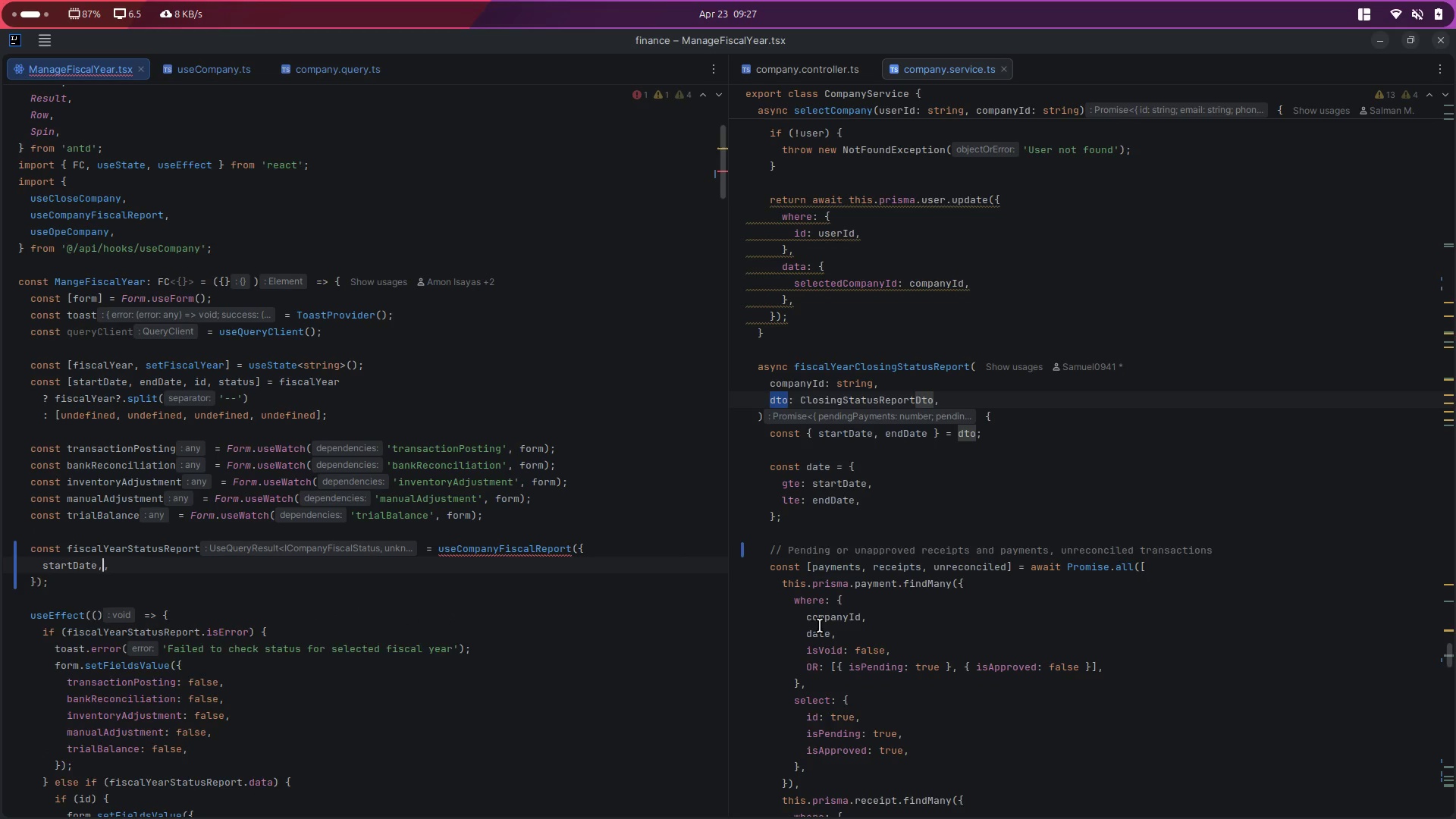 
key(Enter)
 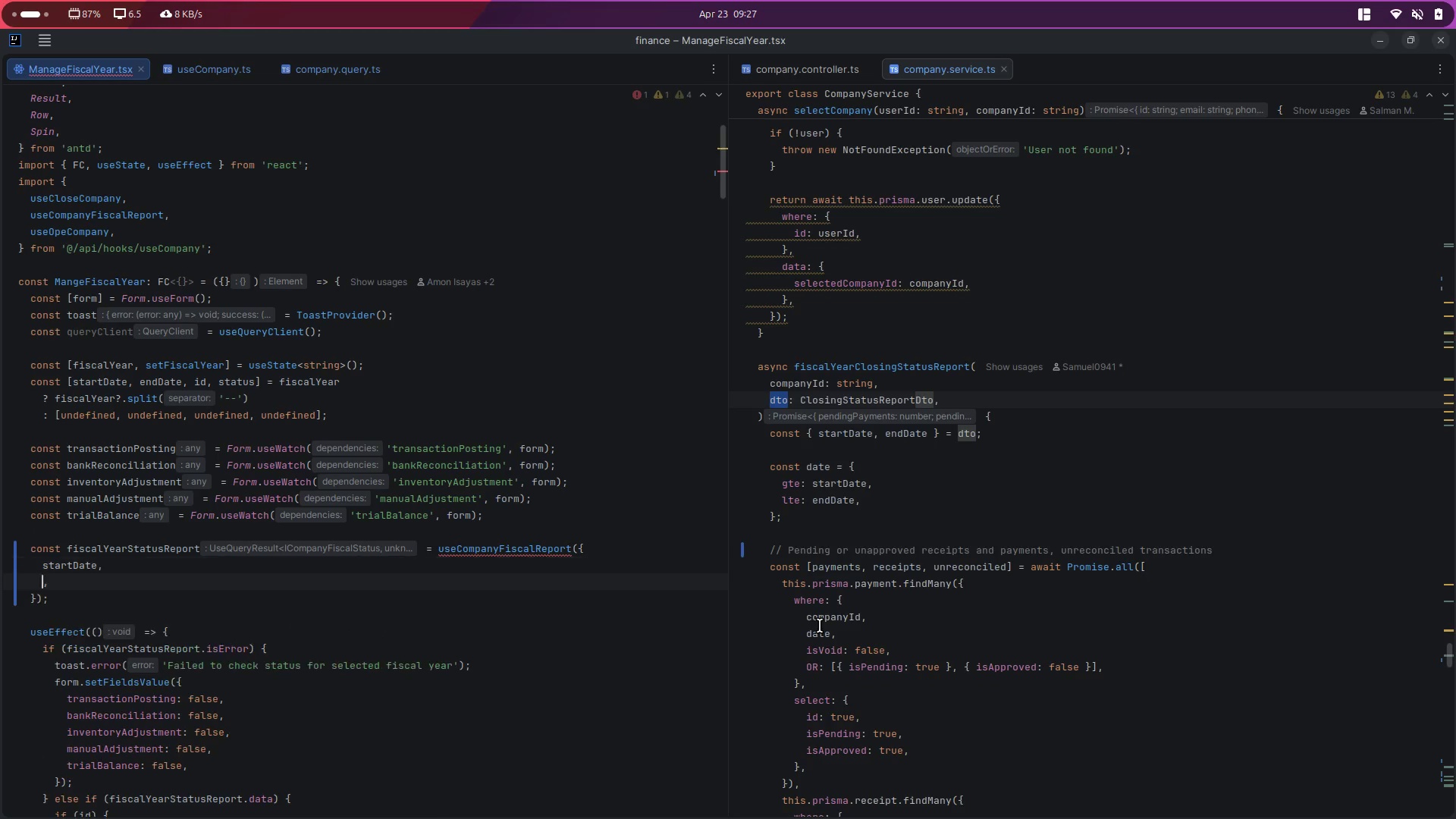 
type(ed)
key(Backspace)
type(ndDte)
key(Escape)
 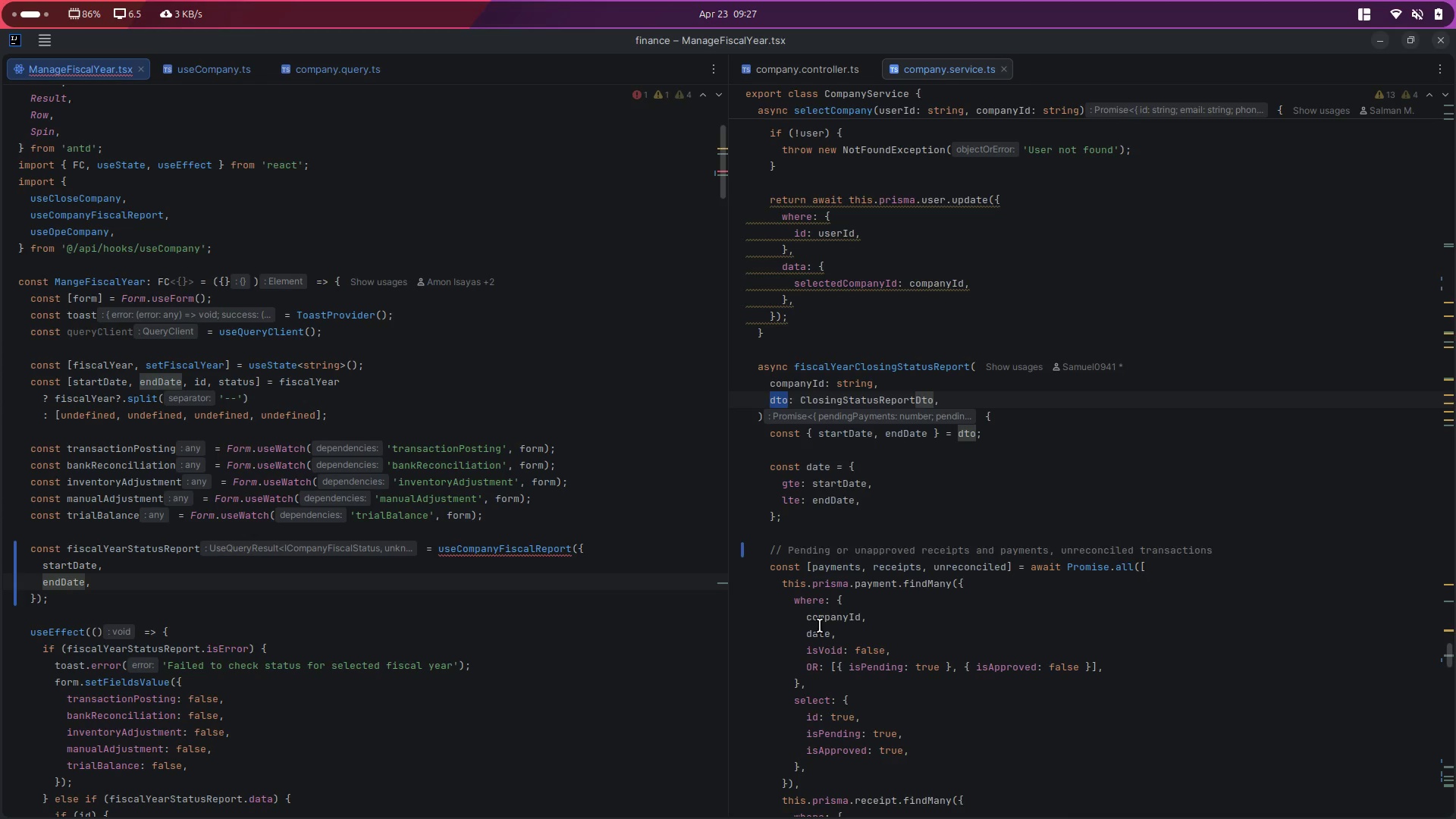 
hold_key(key=A, duration=0.34)
 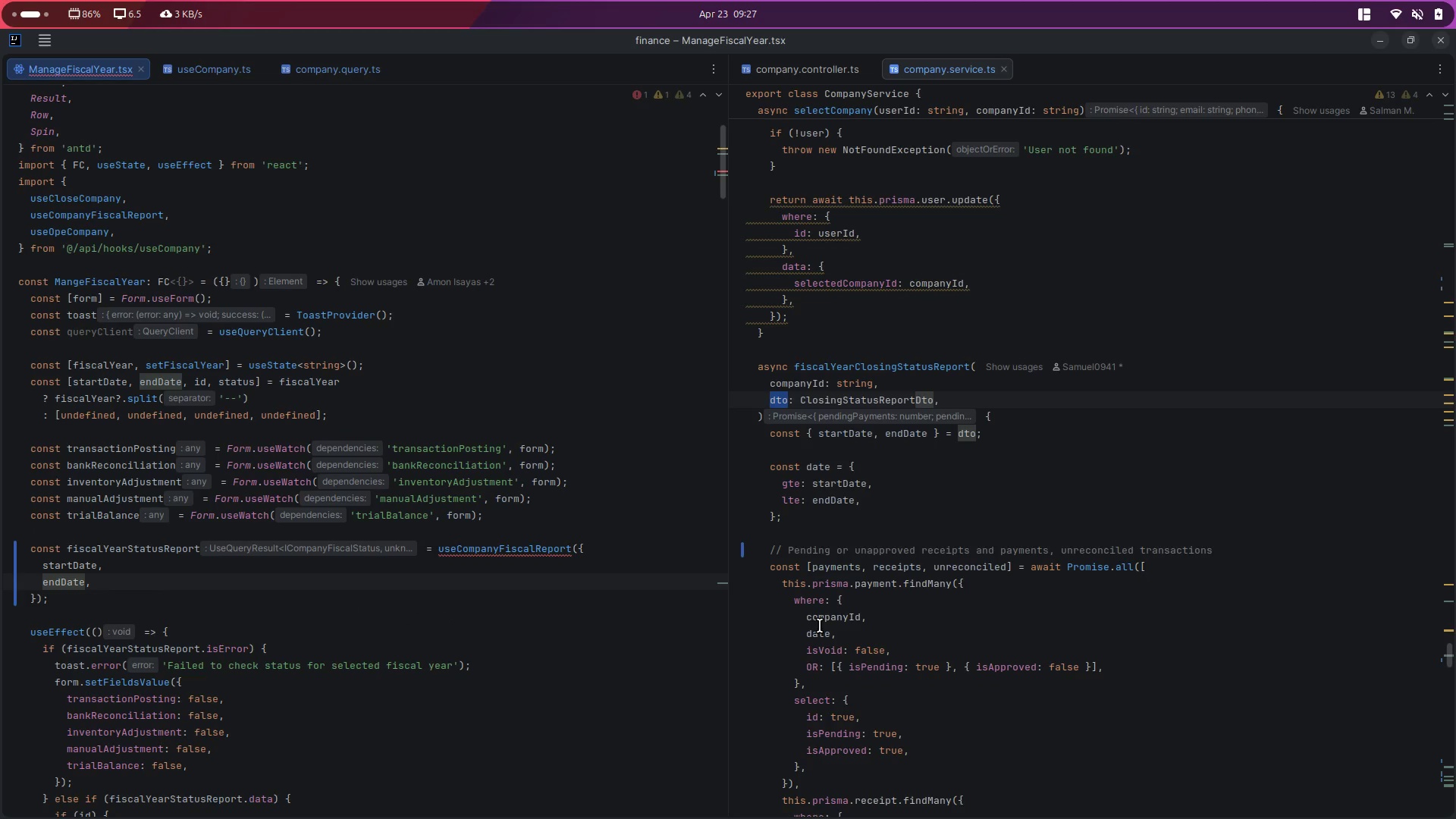 
key(Control+ControlLeft)
 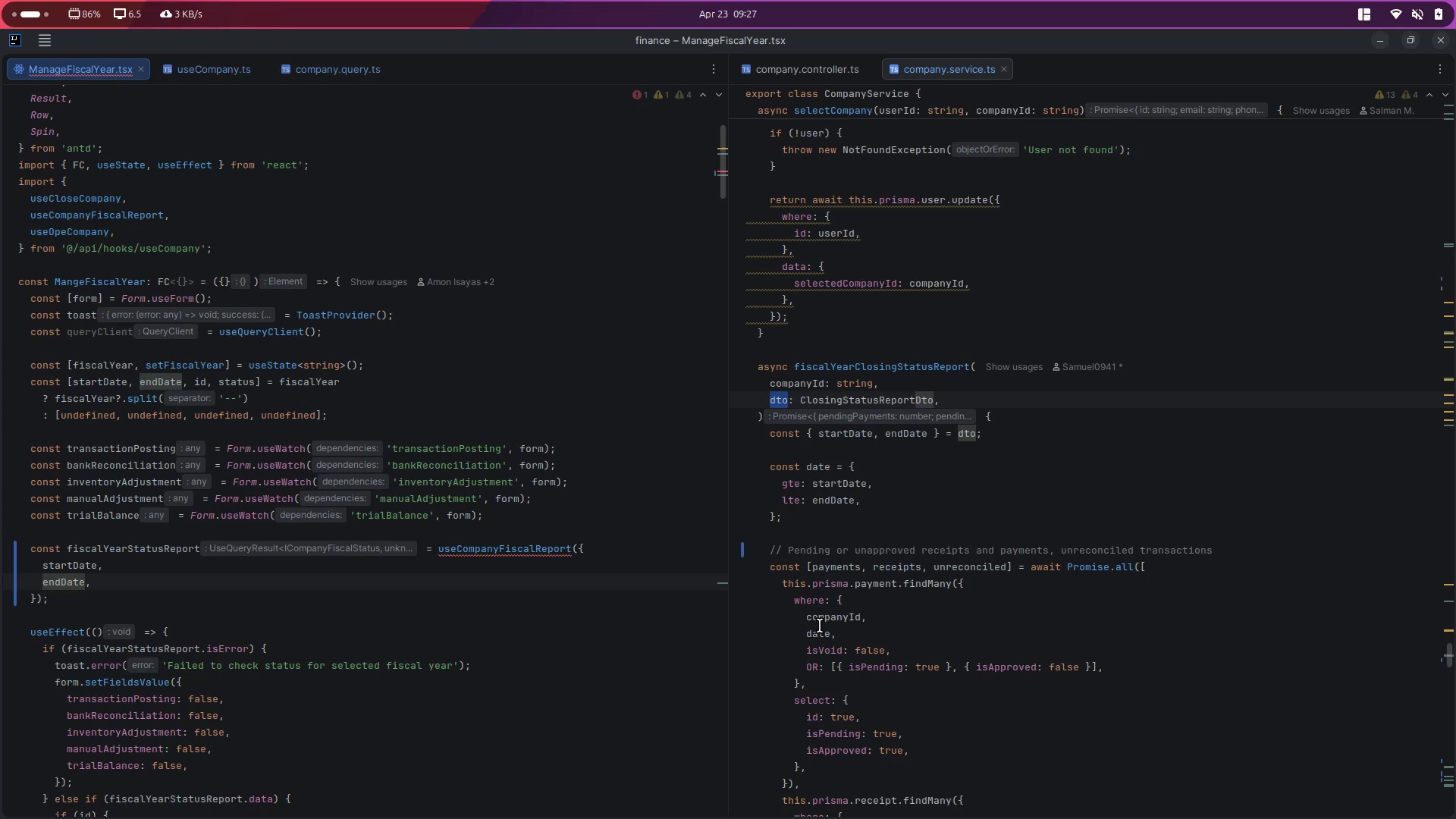 
key(Control+S)
 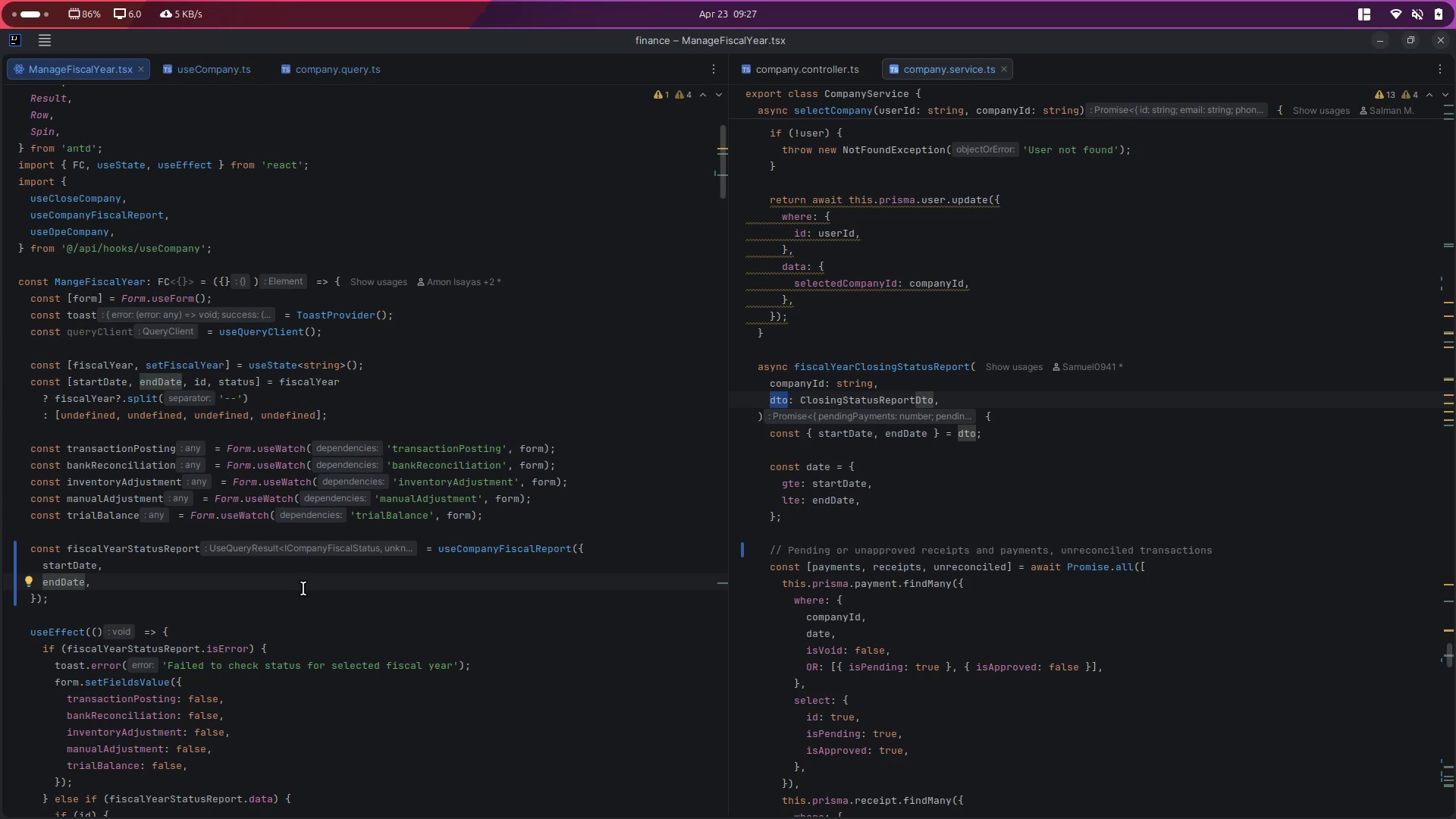 
wait(7.09)
 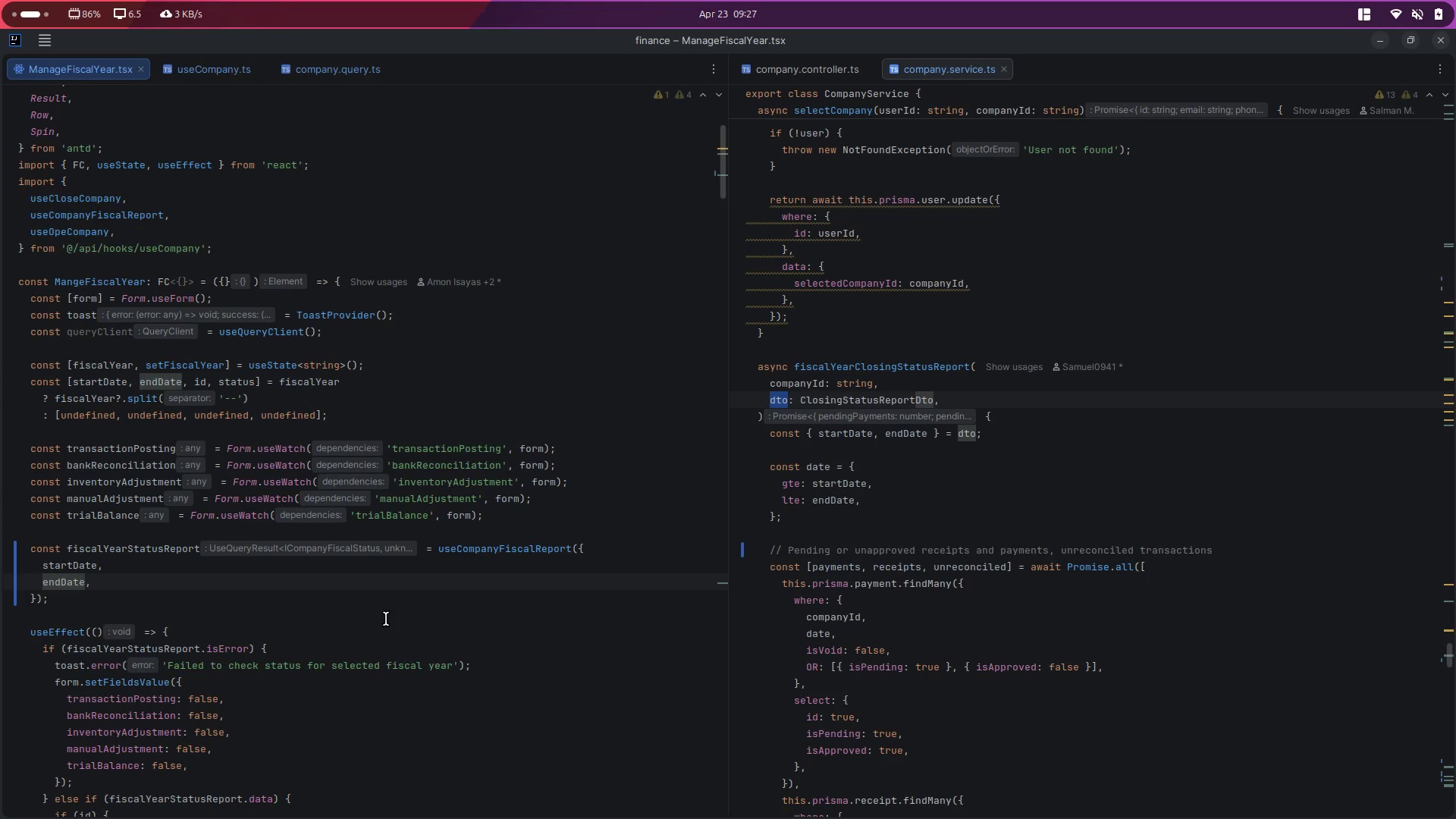 
double_click([834, 480])
 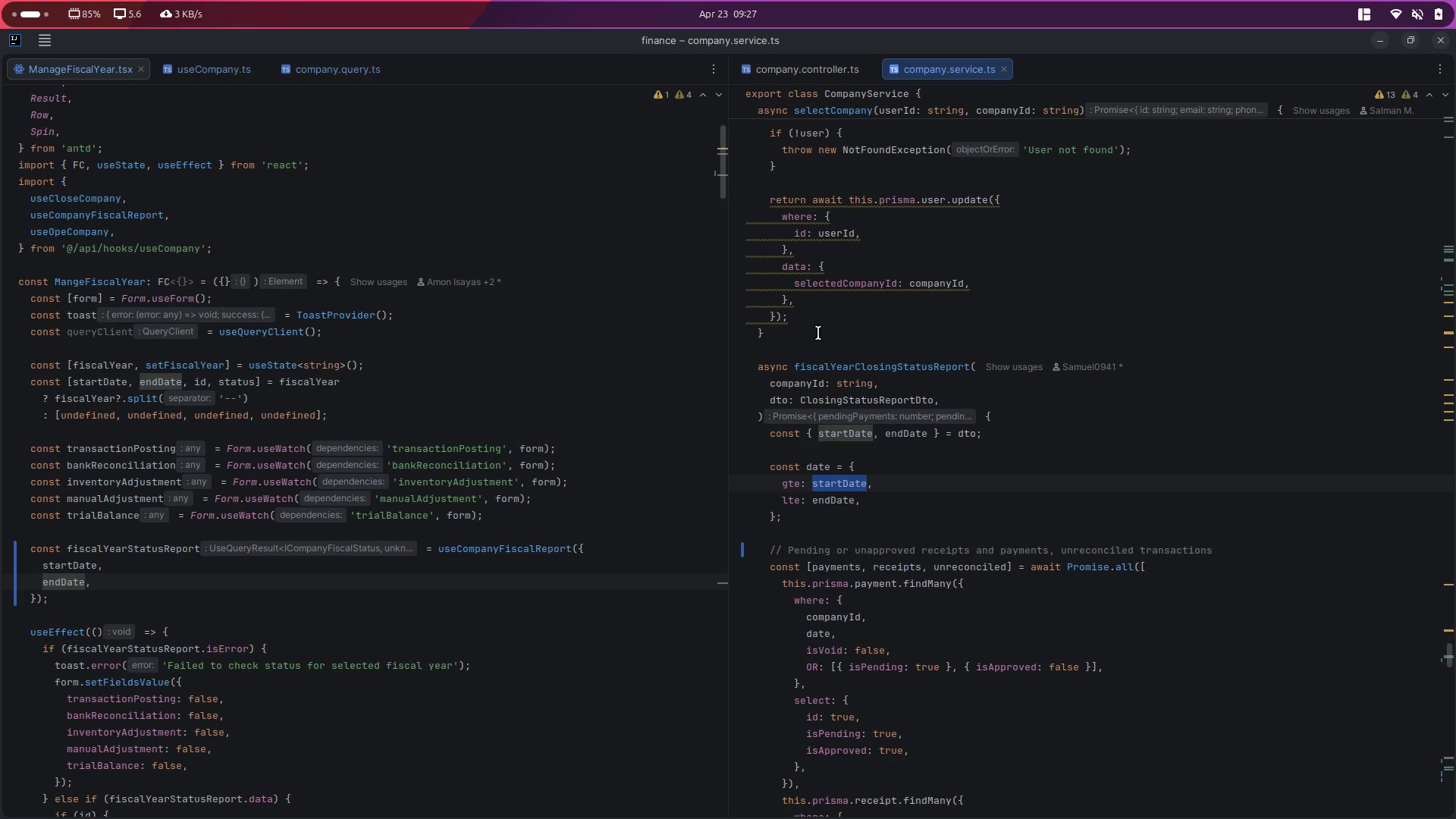 
double_click([833, 198])
 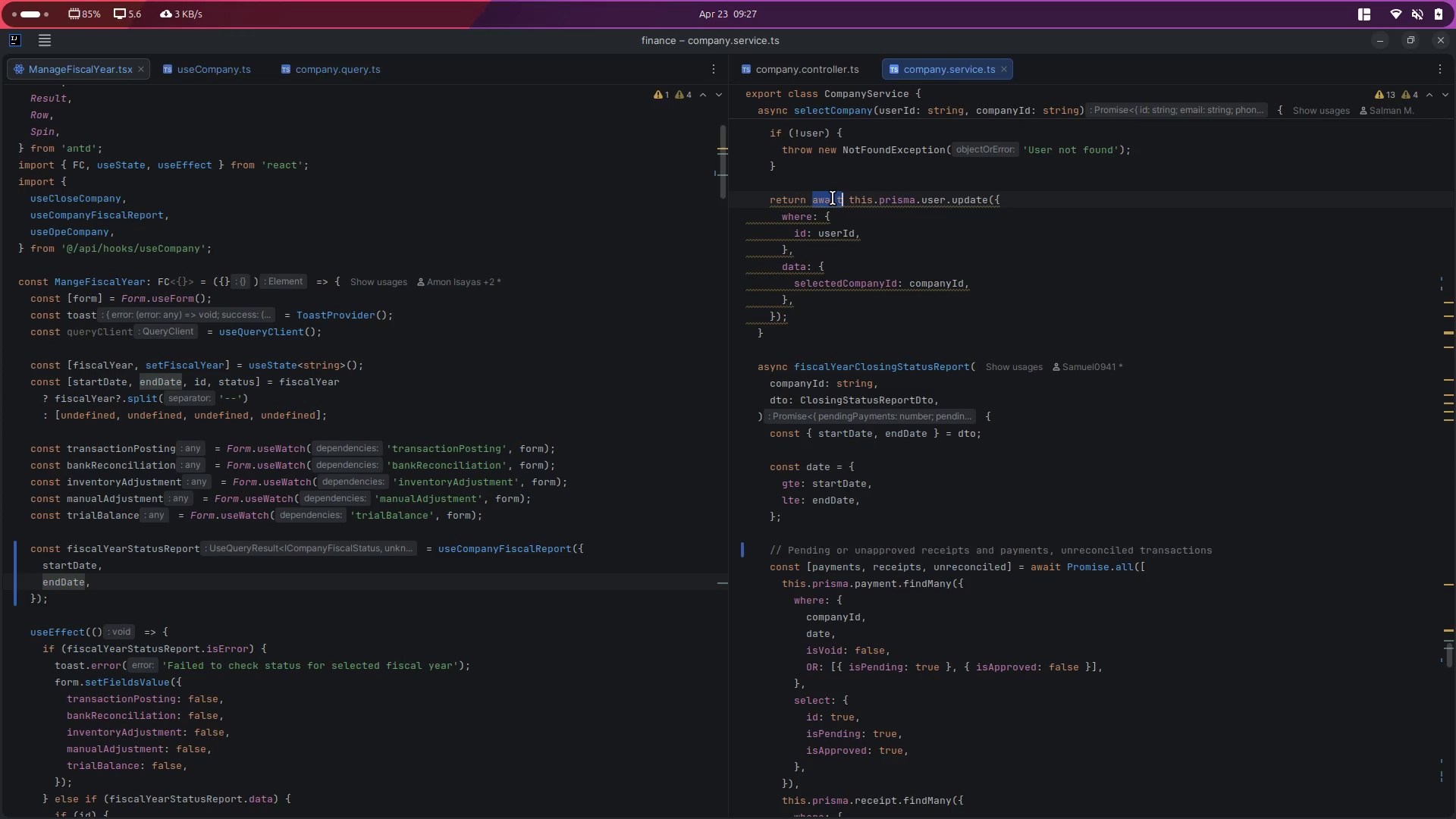 
key(Backspace)
 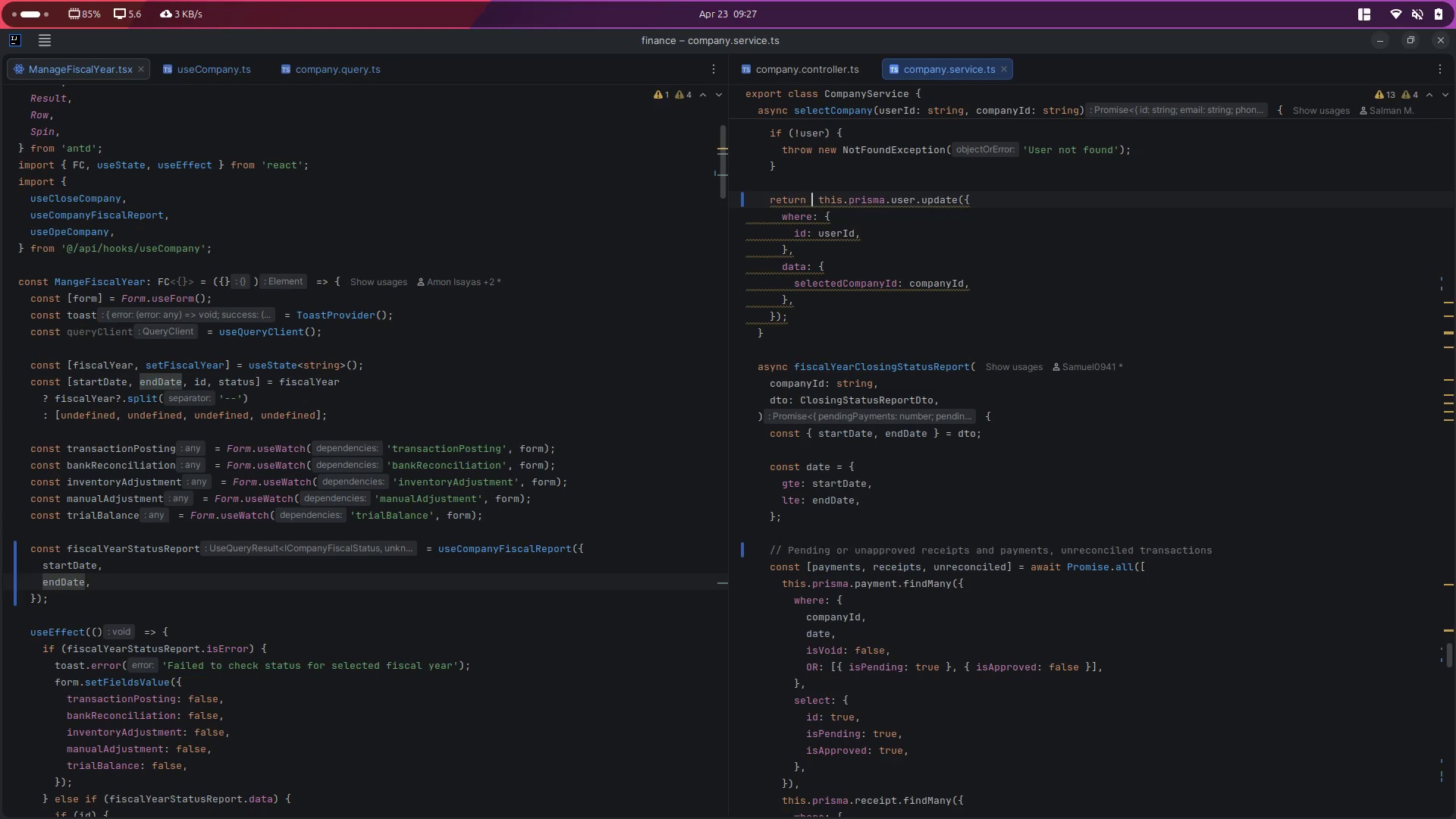 
key(Control+S)
 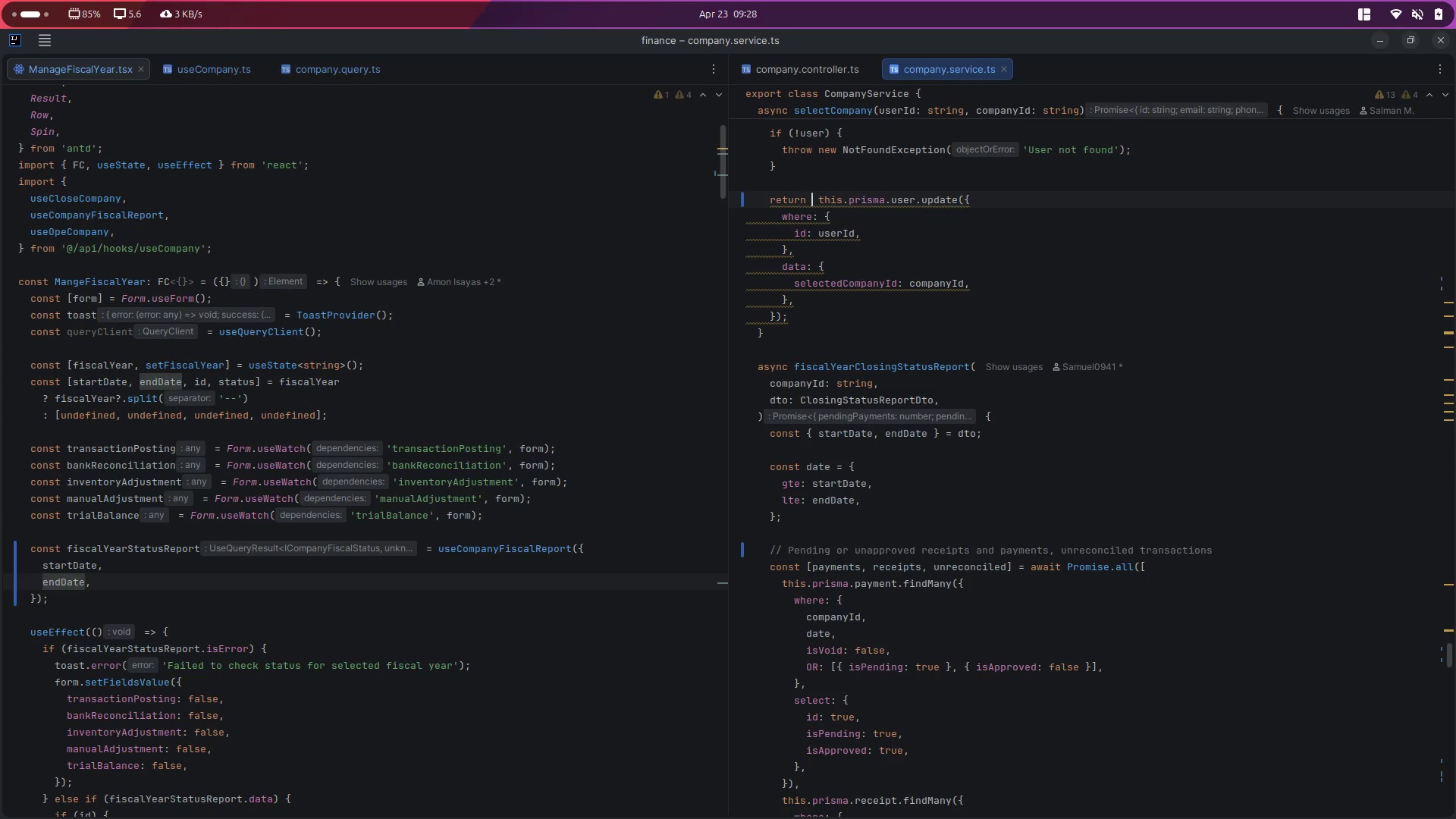 
key(Alt+AltLeft)
 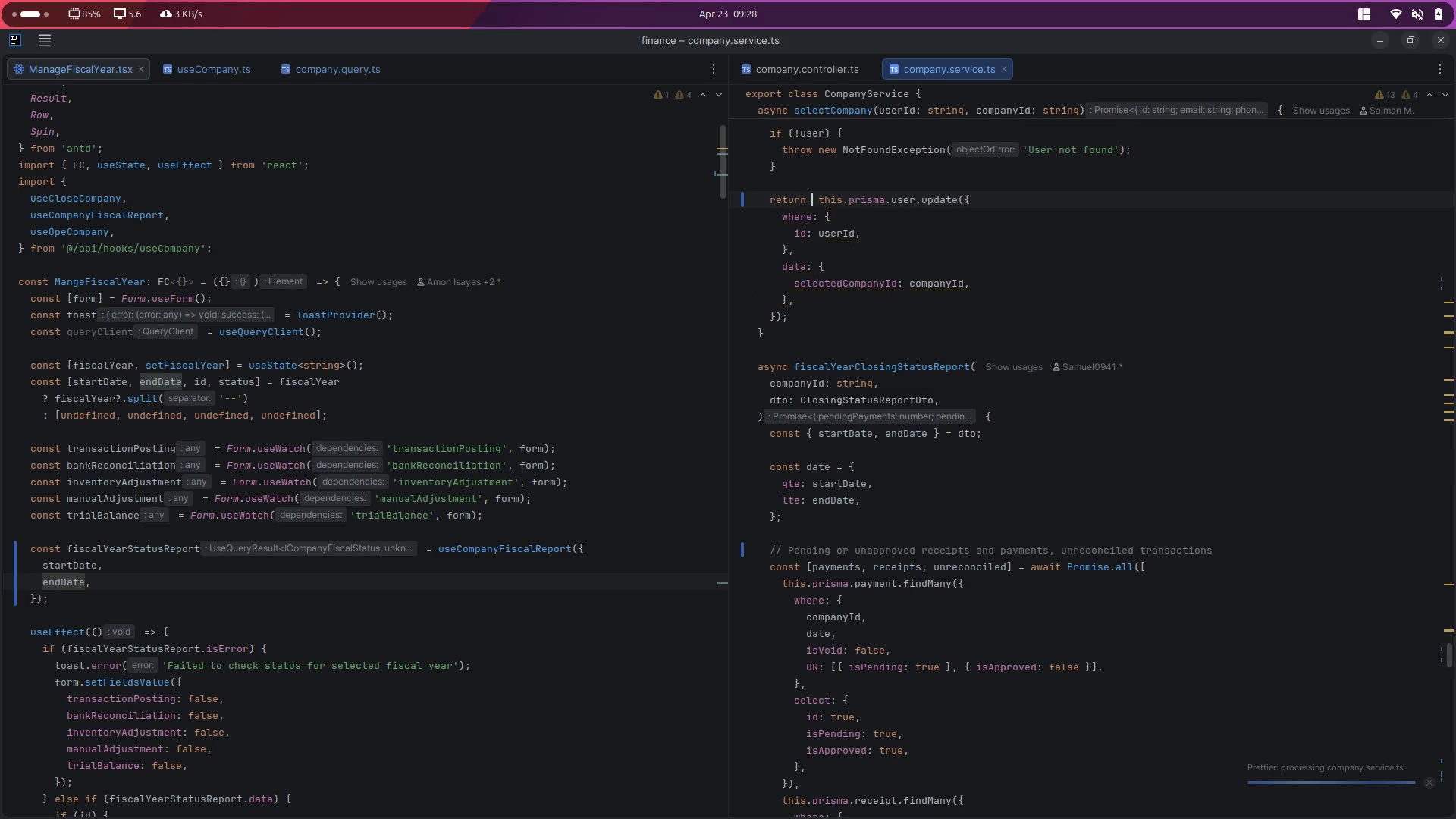 
key(Alt+Tab)
 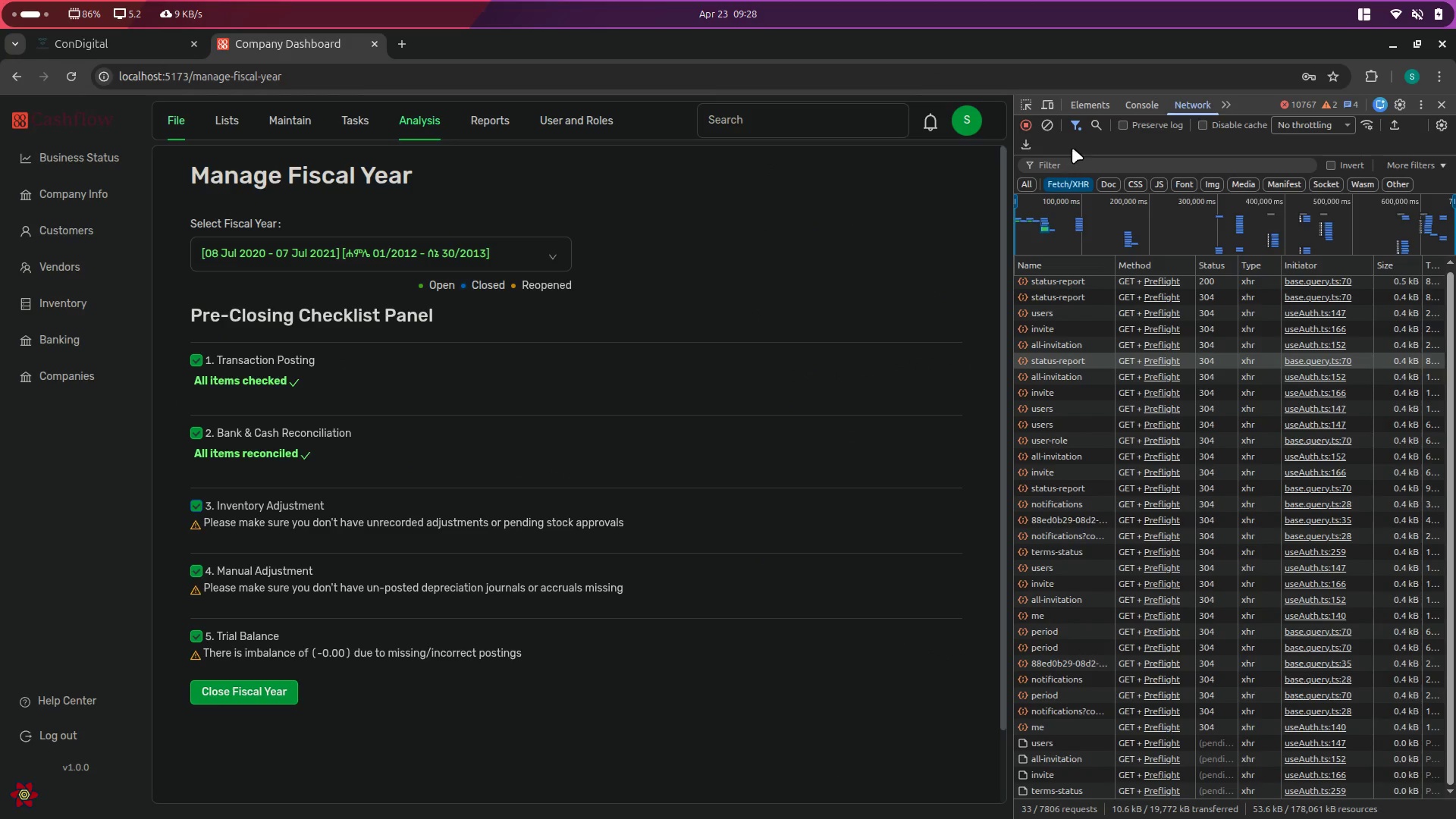 
left_click([1049, 126])
 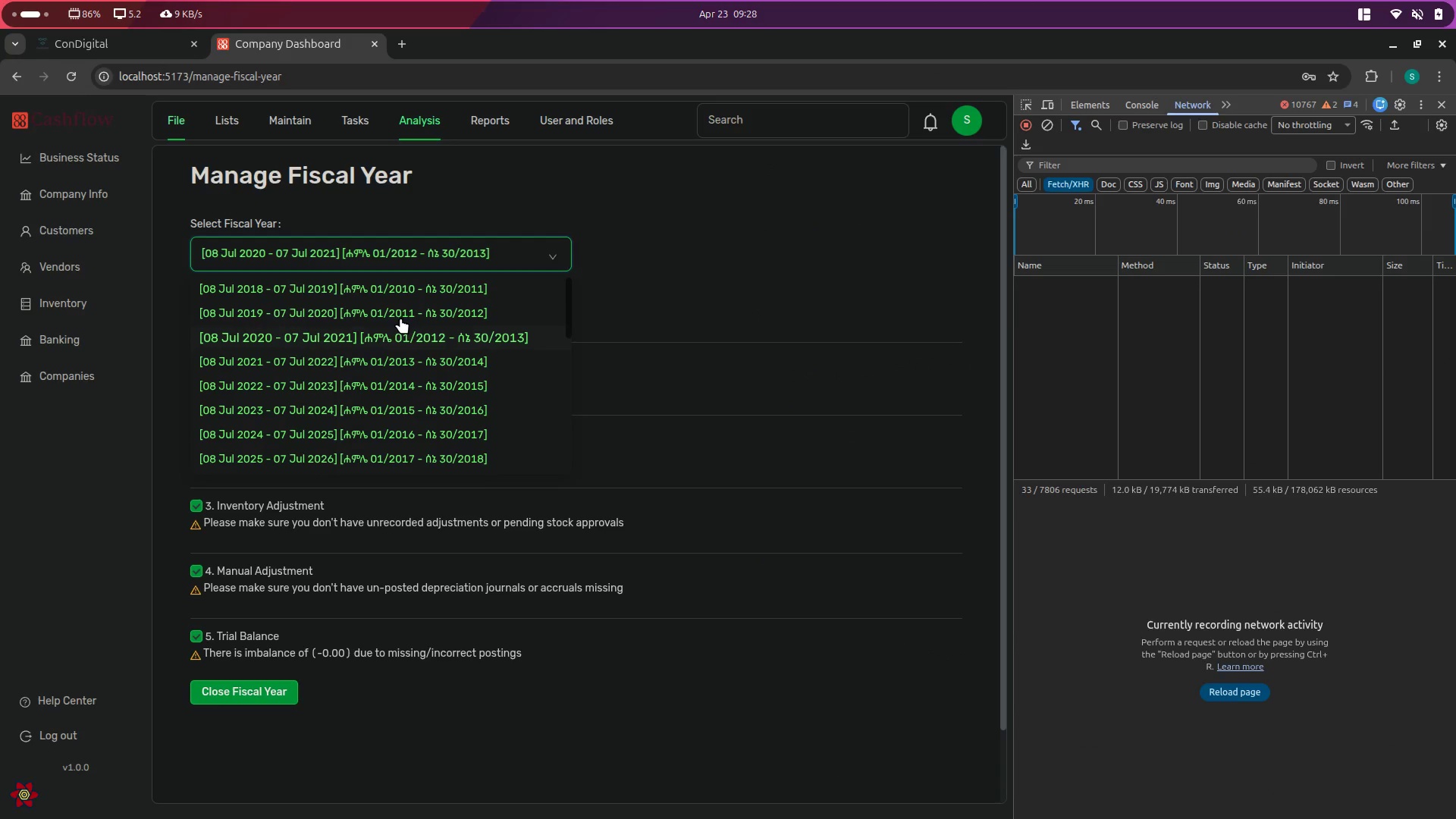 
left_click([394, 290])
 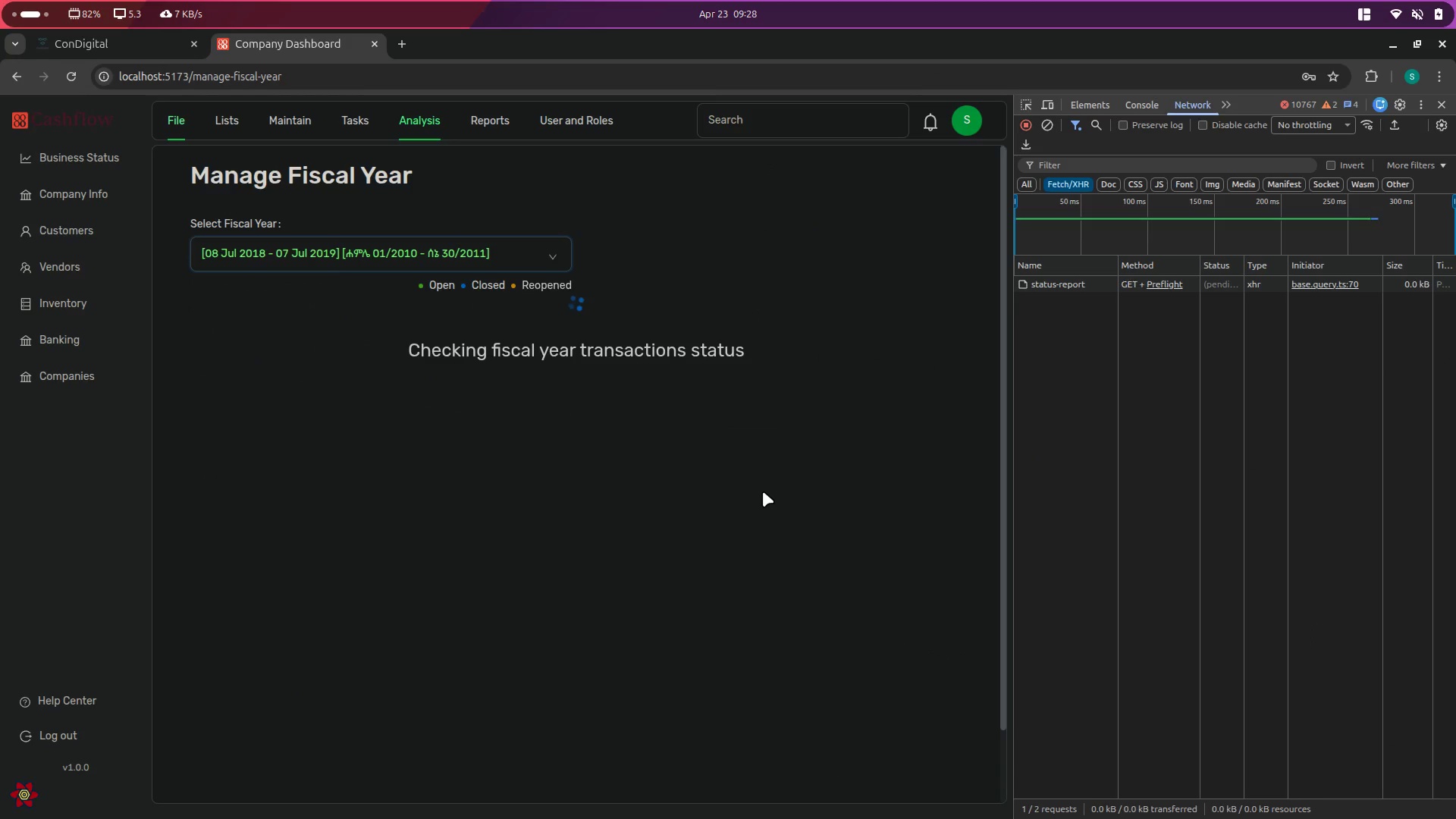 
key(Alt+Control+ArrowRight)
 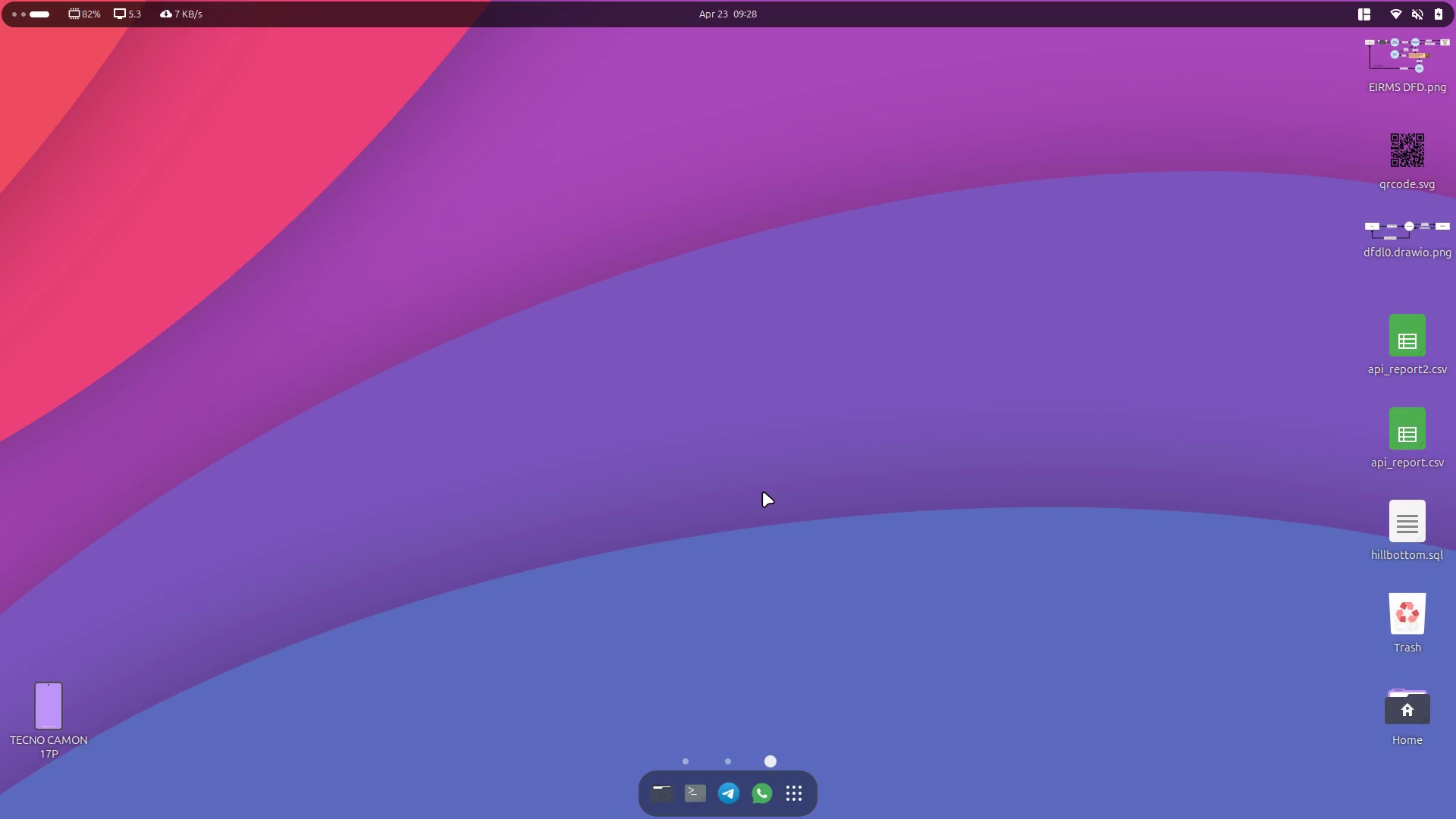 
key(Alt+Control+ArrowLeft)
 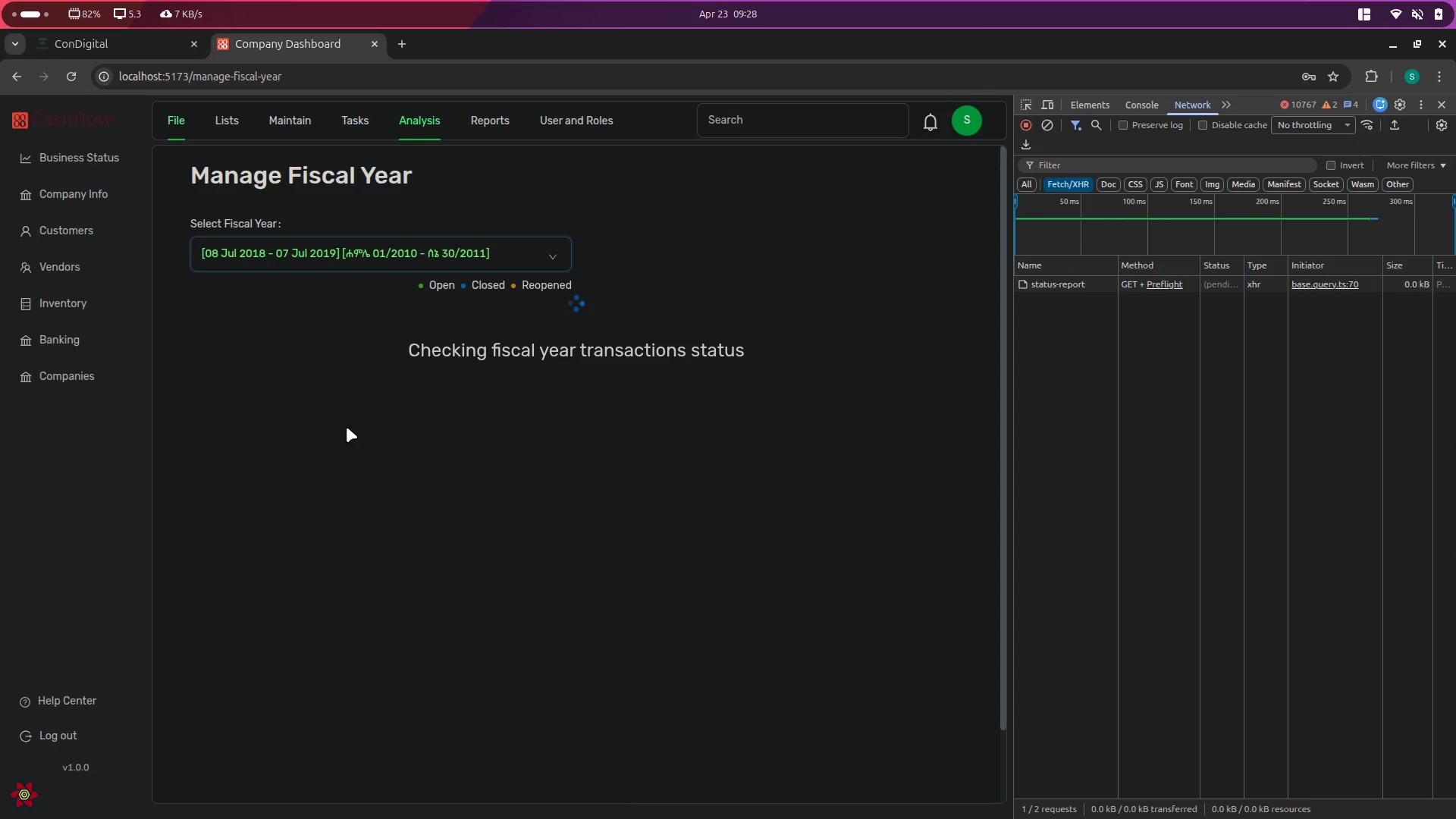 
key(Alt+AltLeft)
 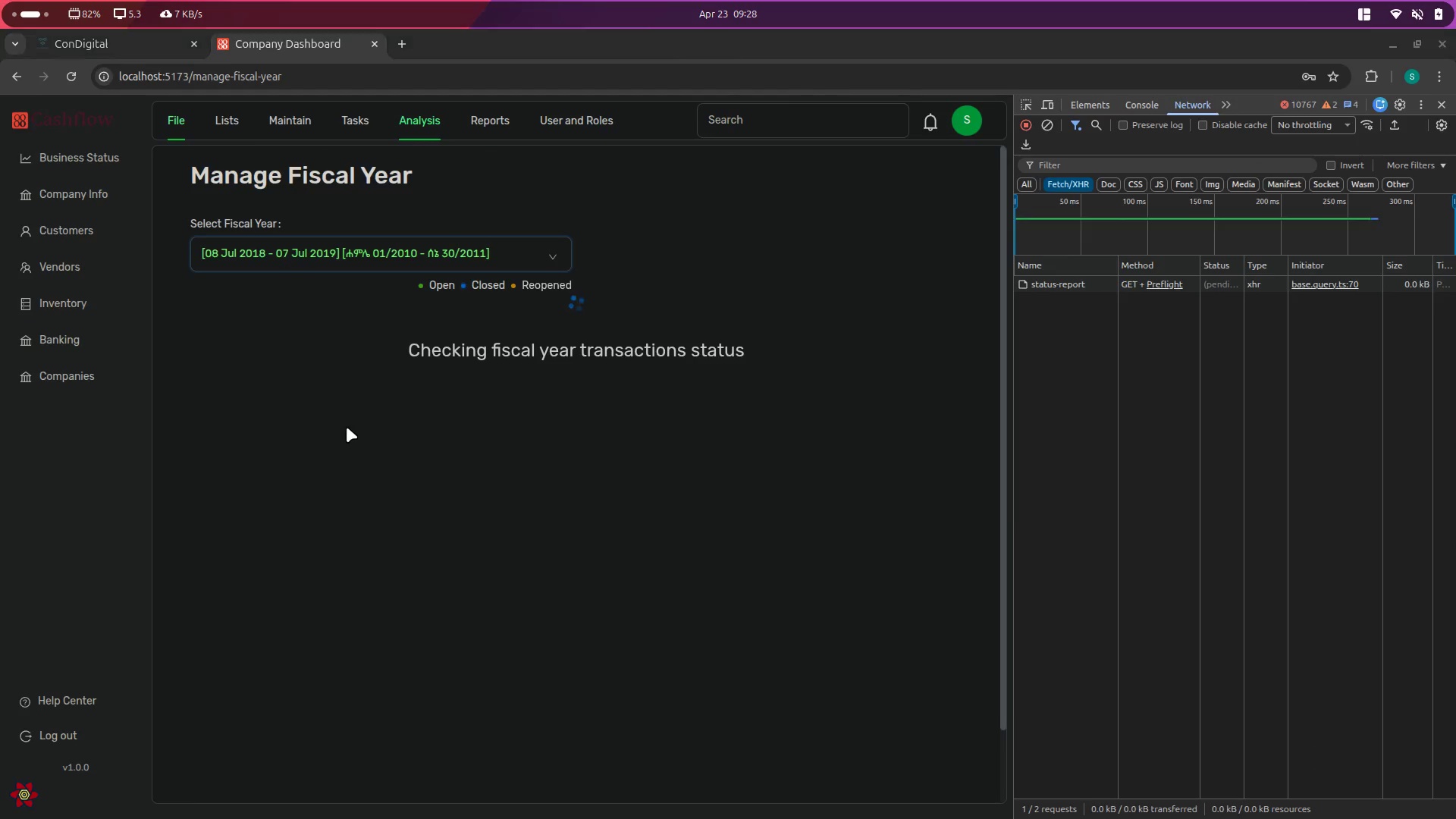 
key(Alt+Tab)
 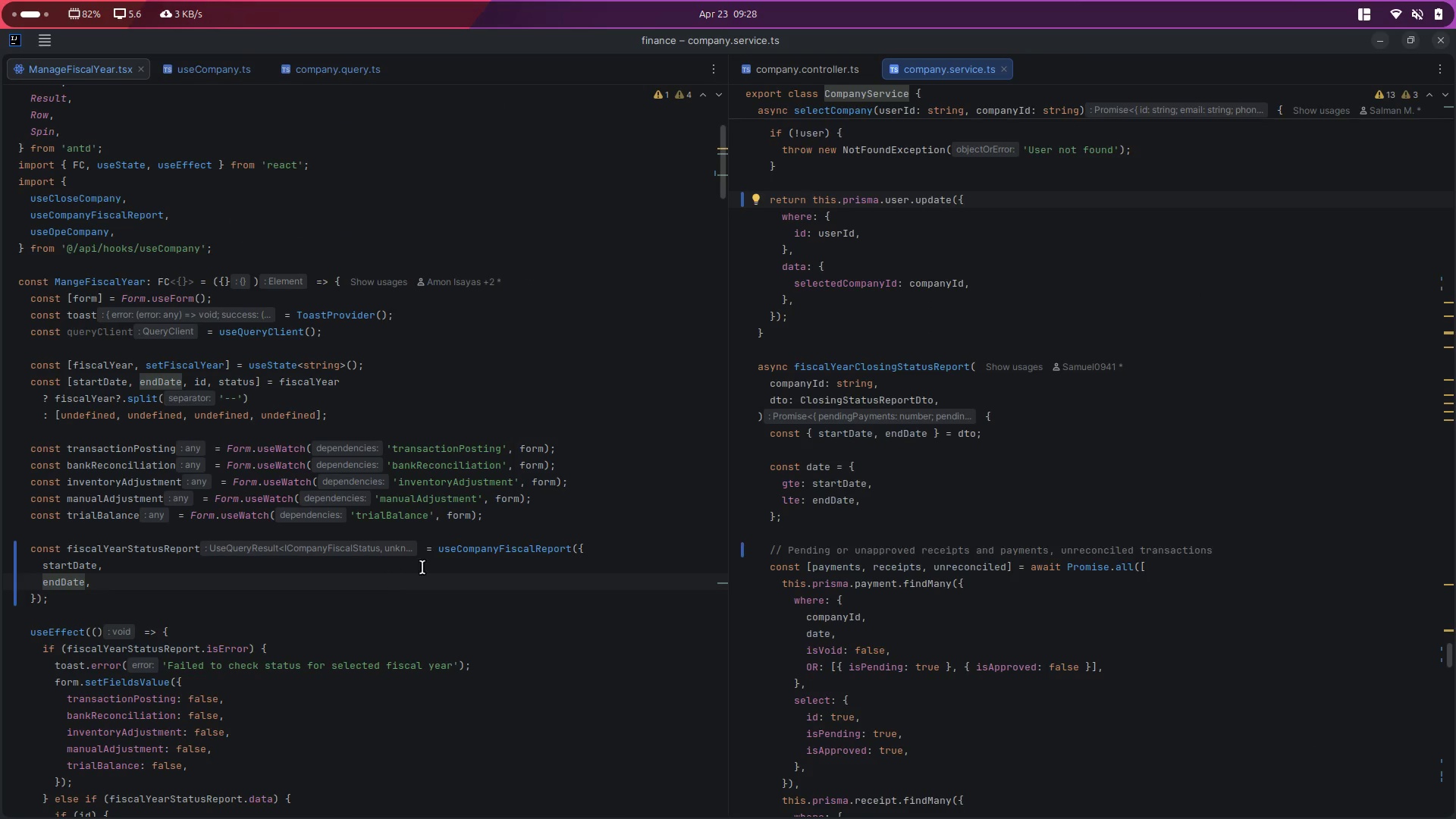 
double_click([497, 548])
 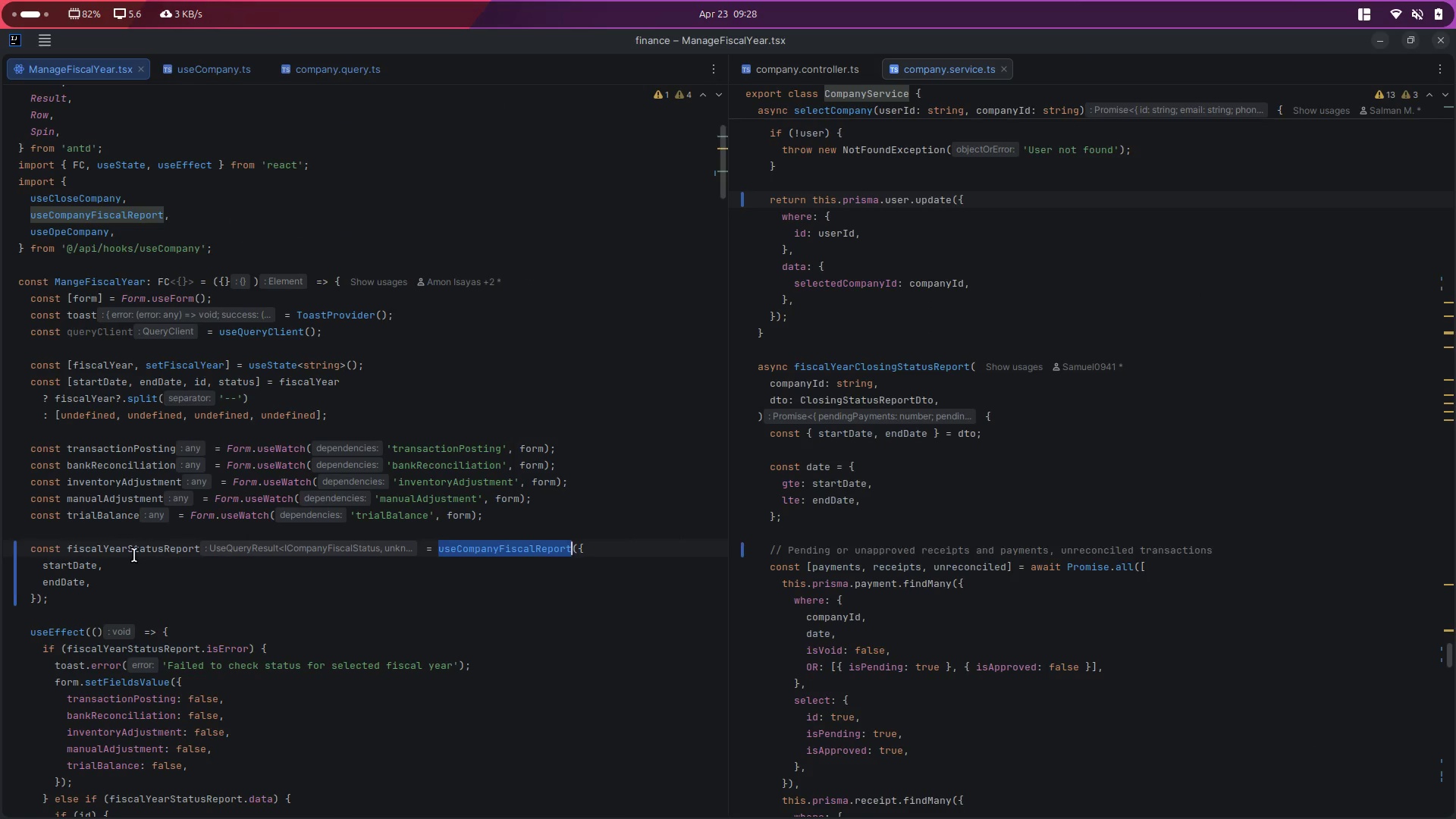 
left_click([128, 555])
 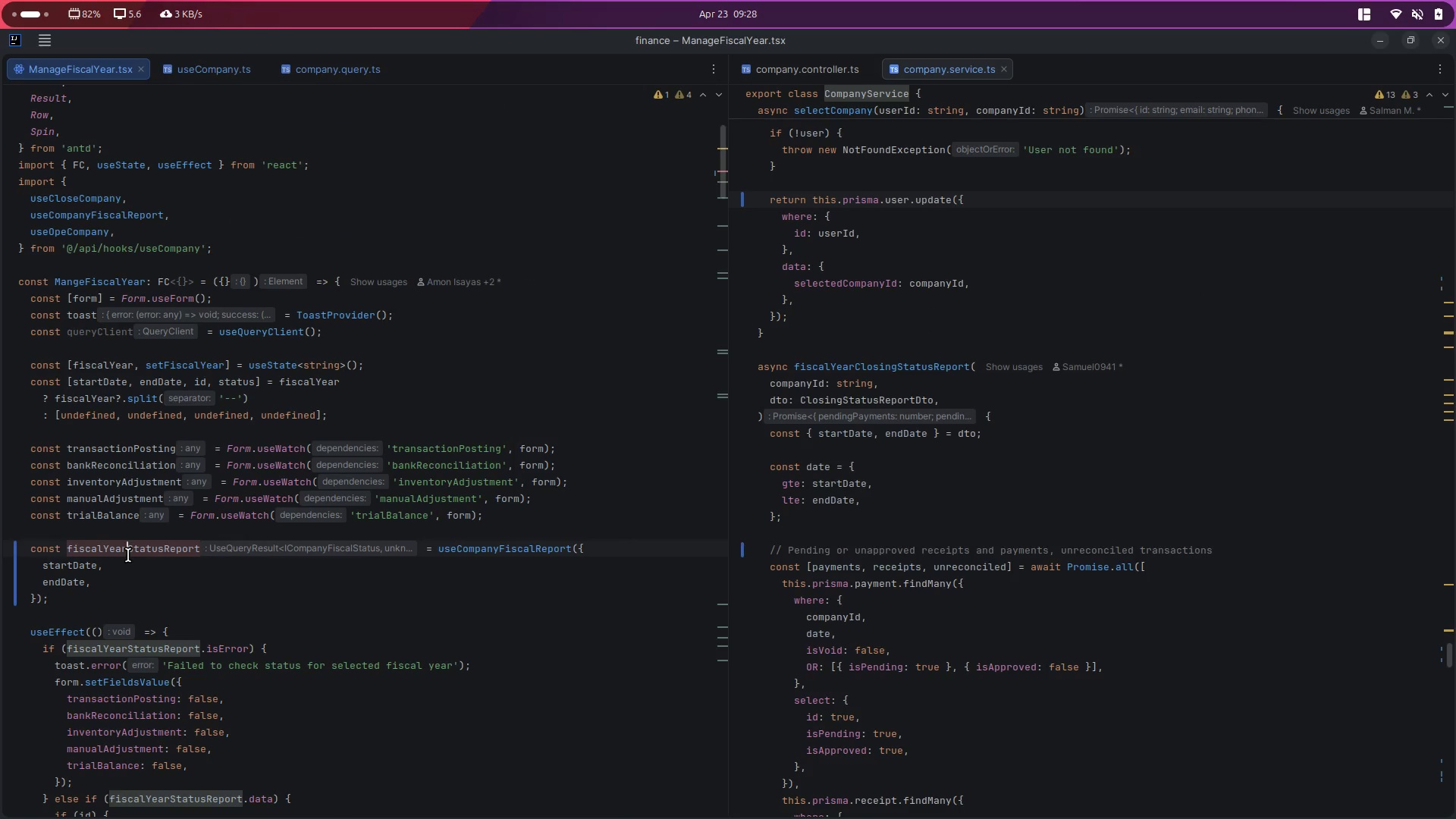 
left_click([128, 555])
 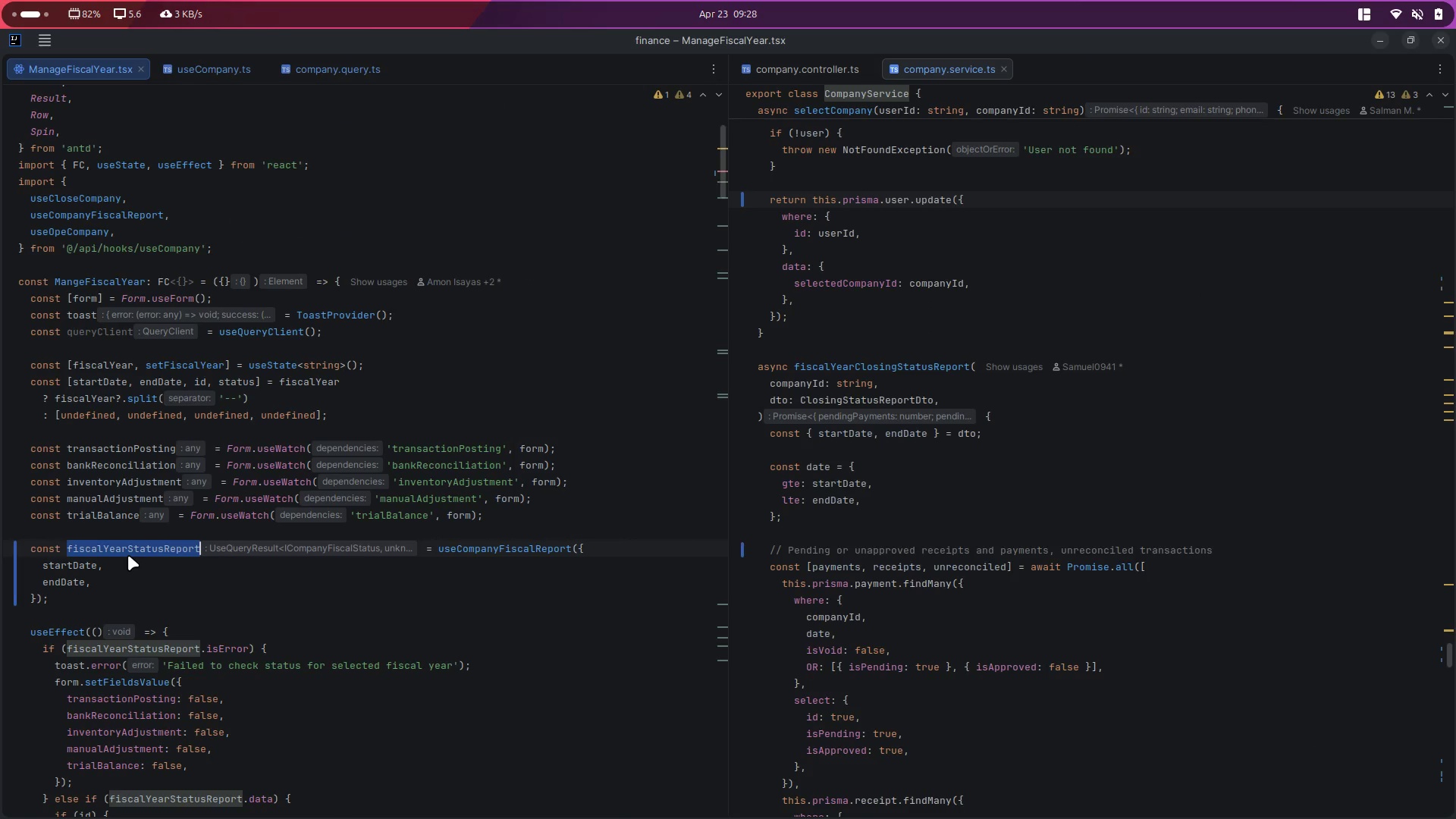 
key(Alt+AltLeft)
 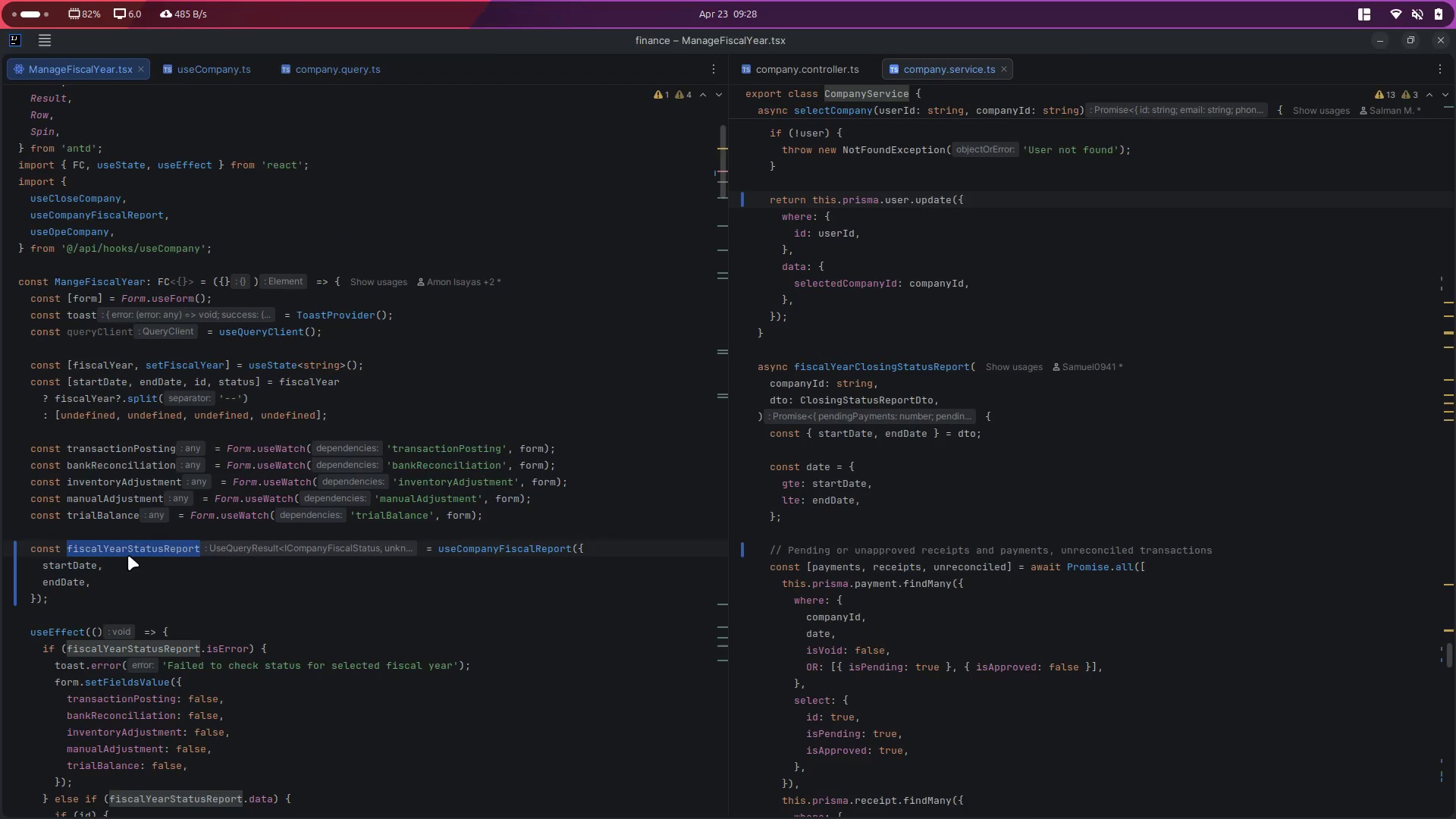 
key(Alt+Tab)
 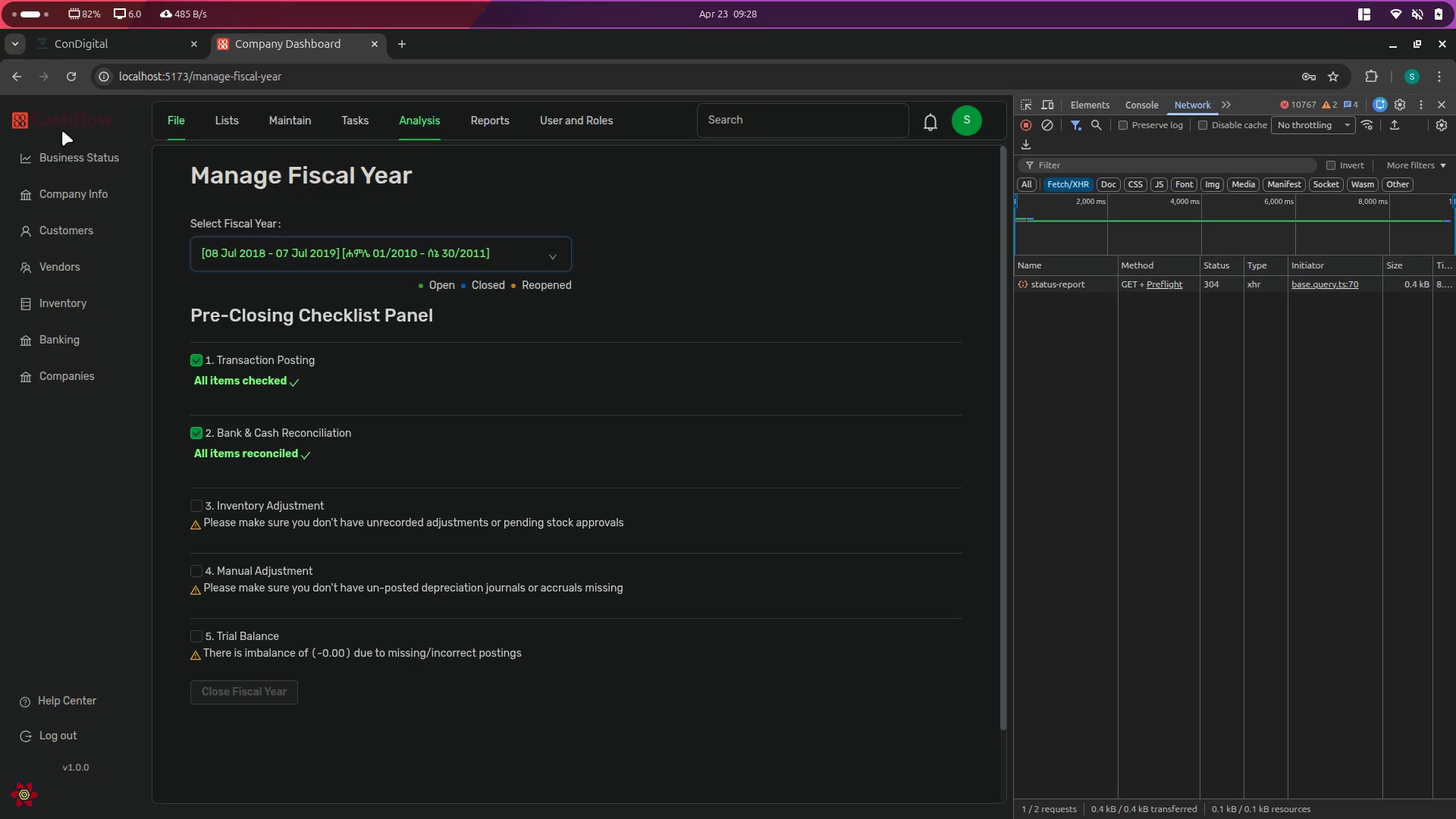 
left_click([80, 71])
 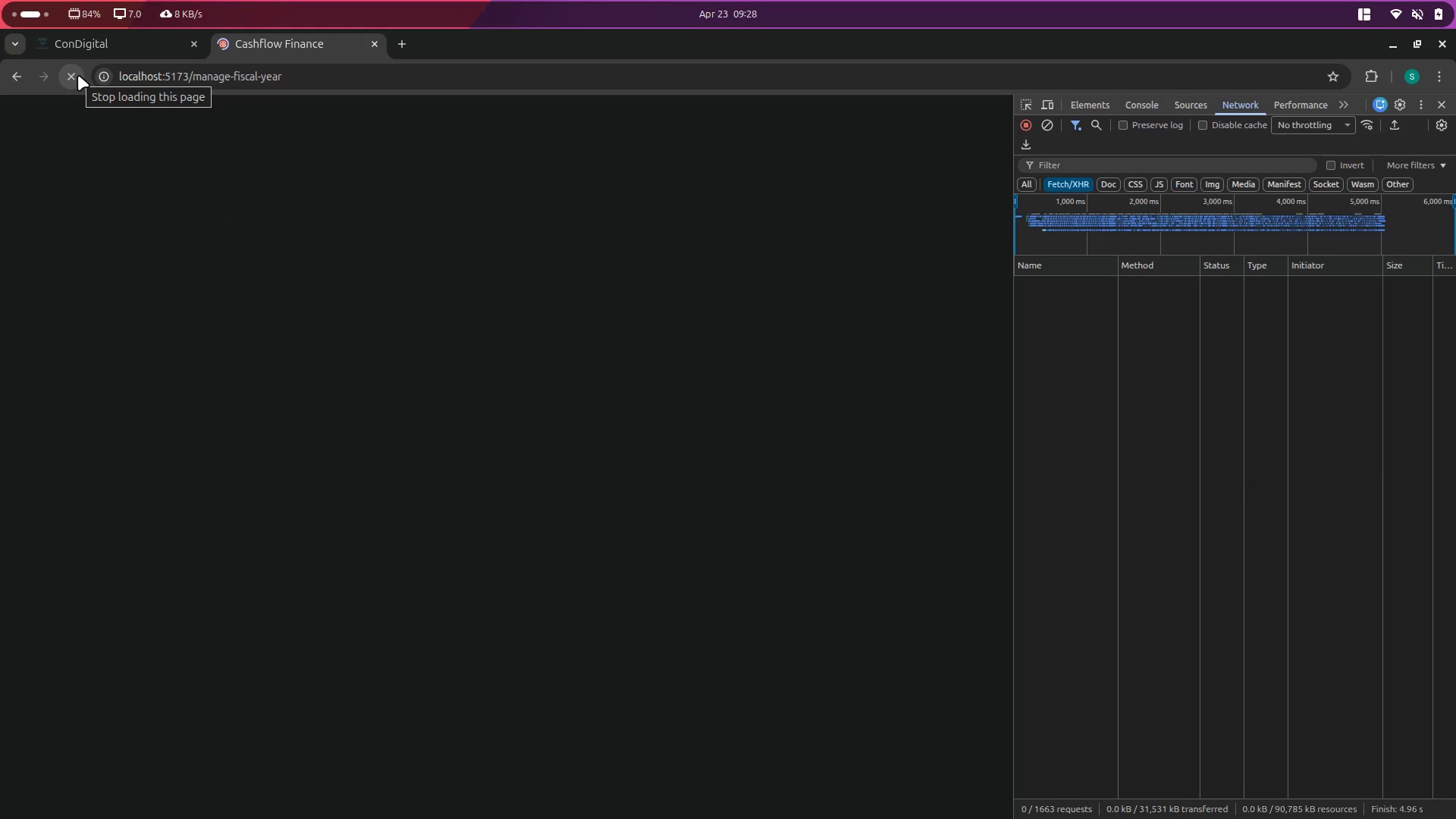 
wait(11.11)
 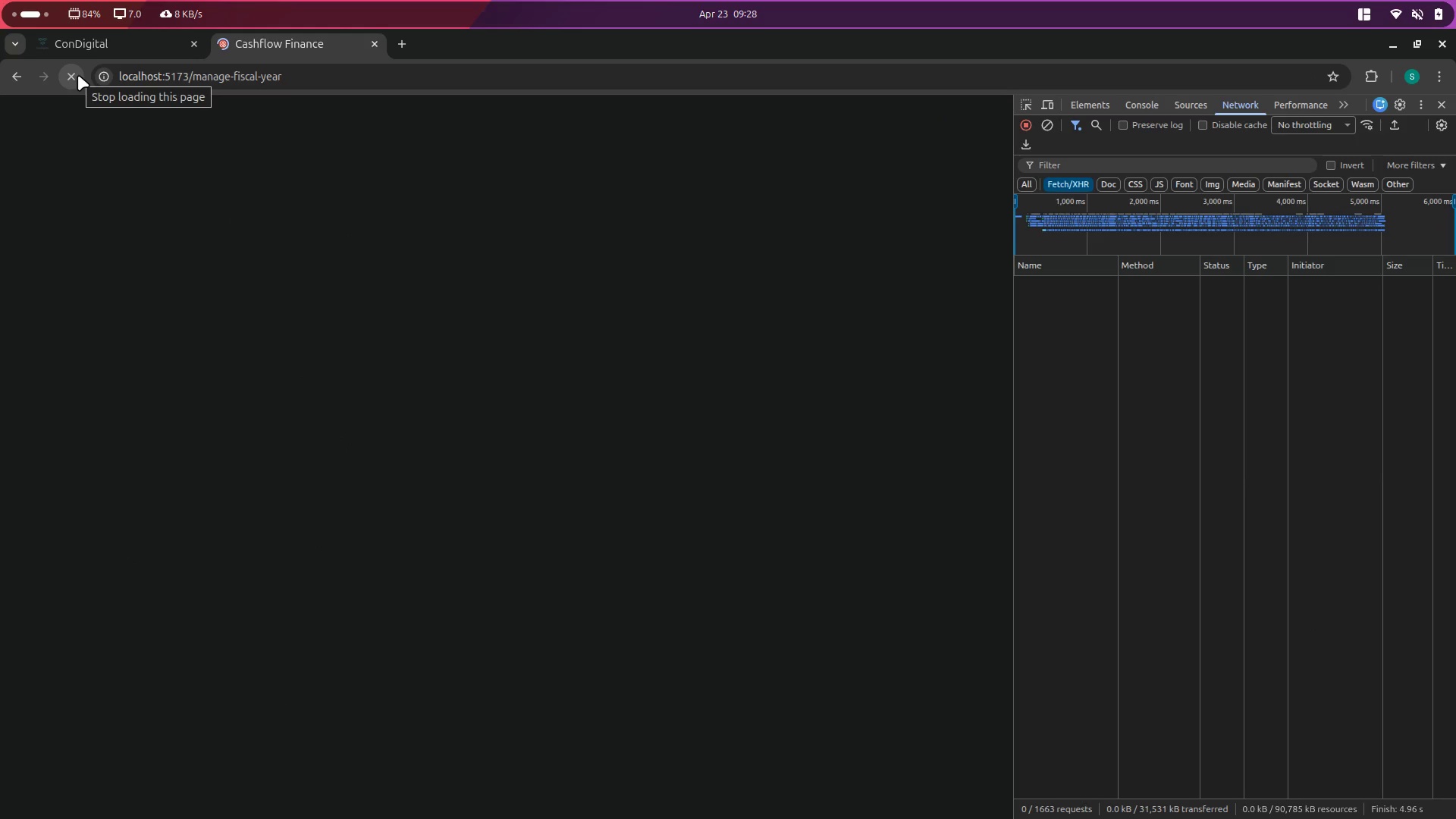 
left_click([1085, 430])
 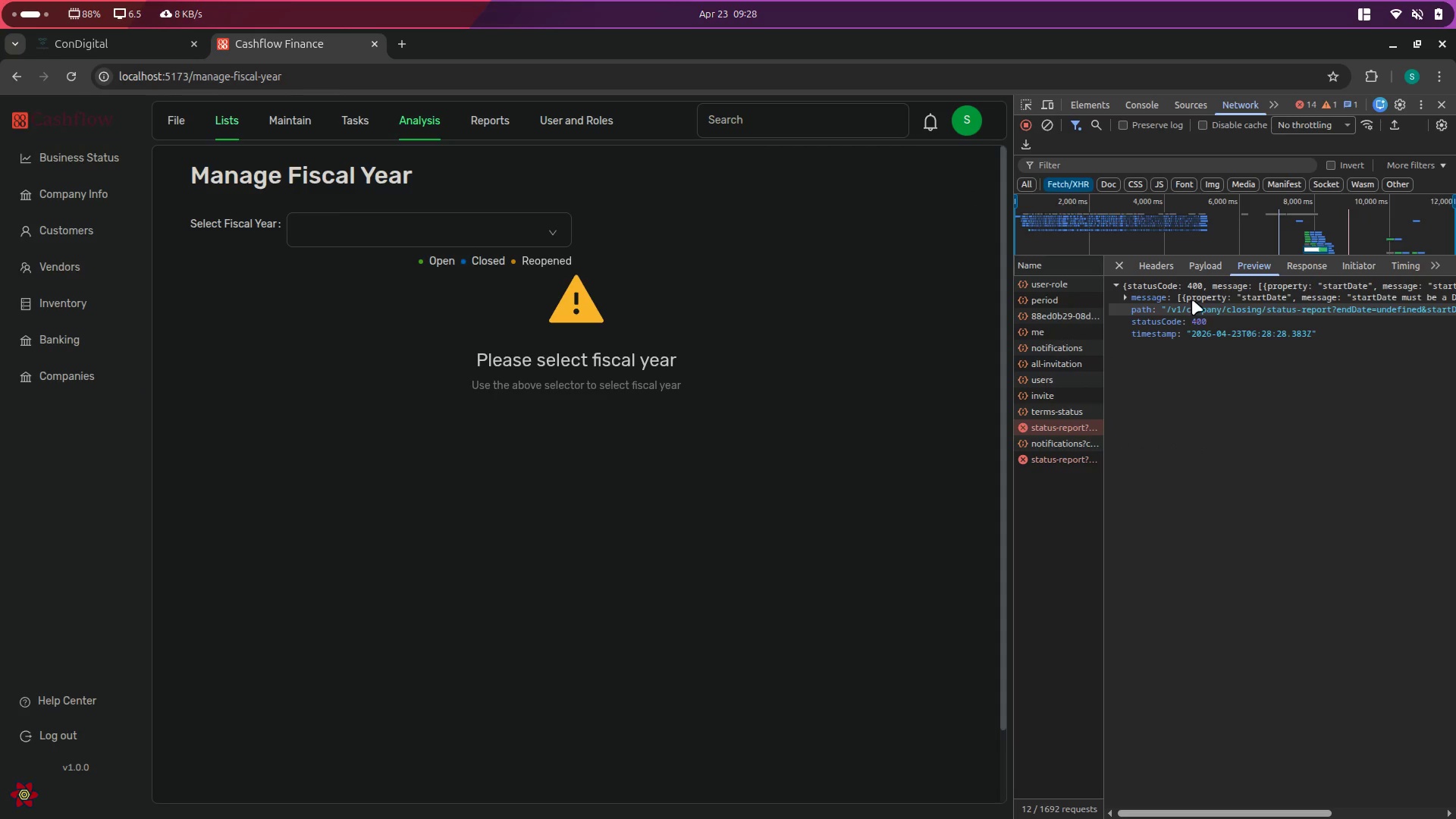 
left_click([1202, 269])
 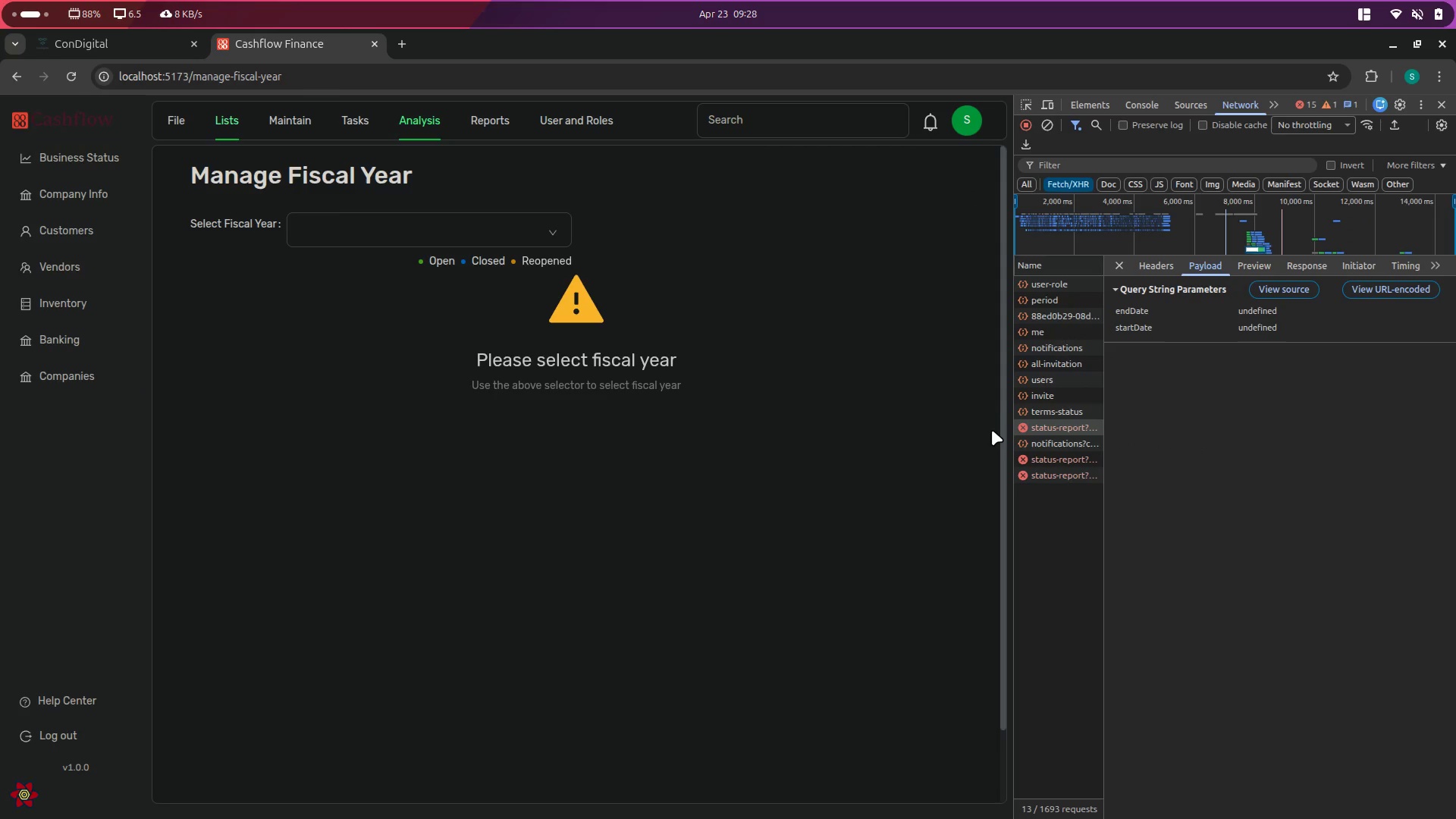 
key(Alt+Control+ArrowRight)
 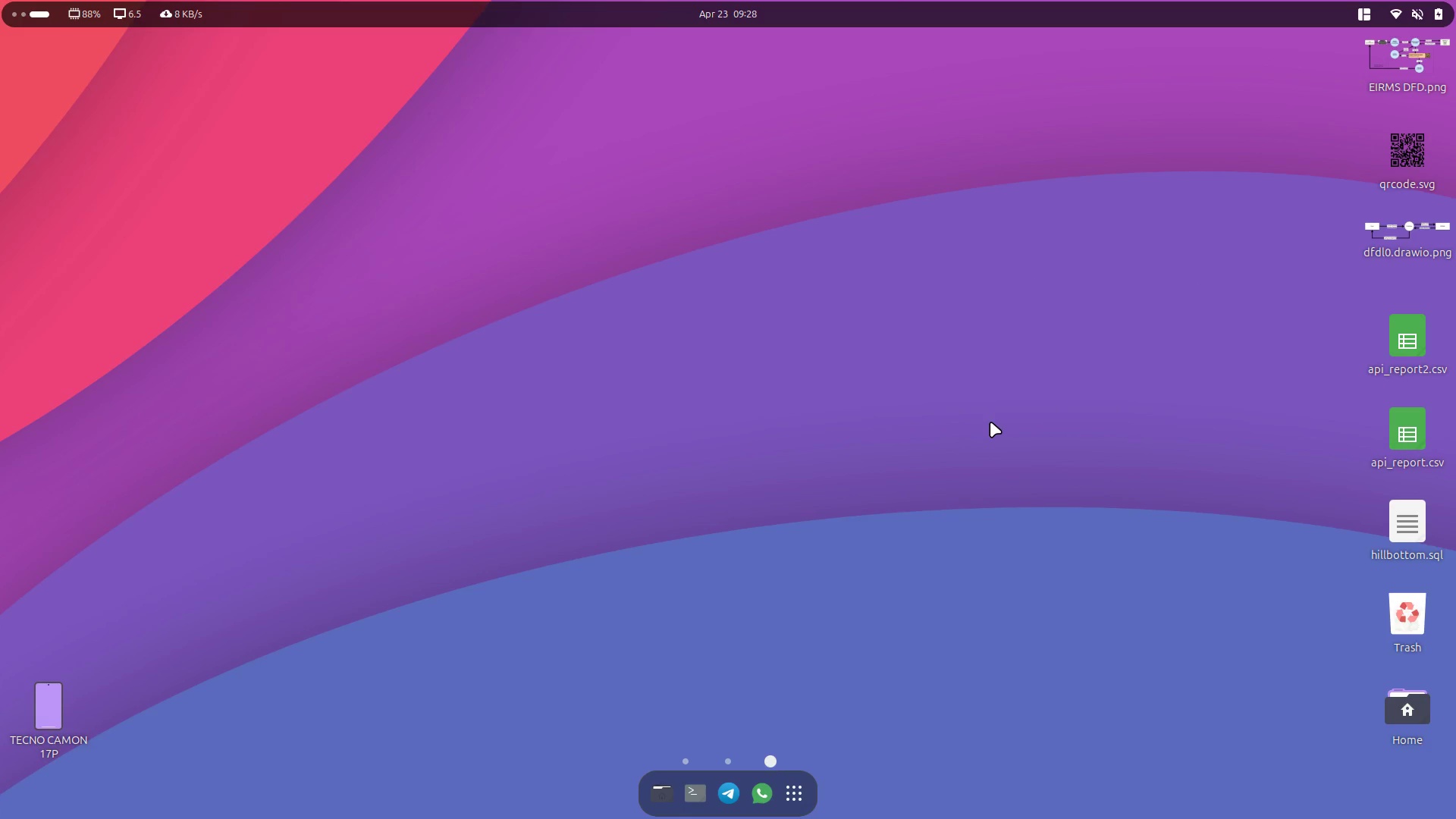 
key(Alt+Control+ArrowLeft)
 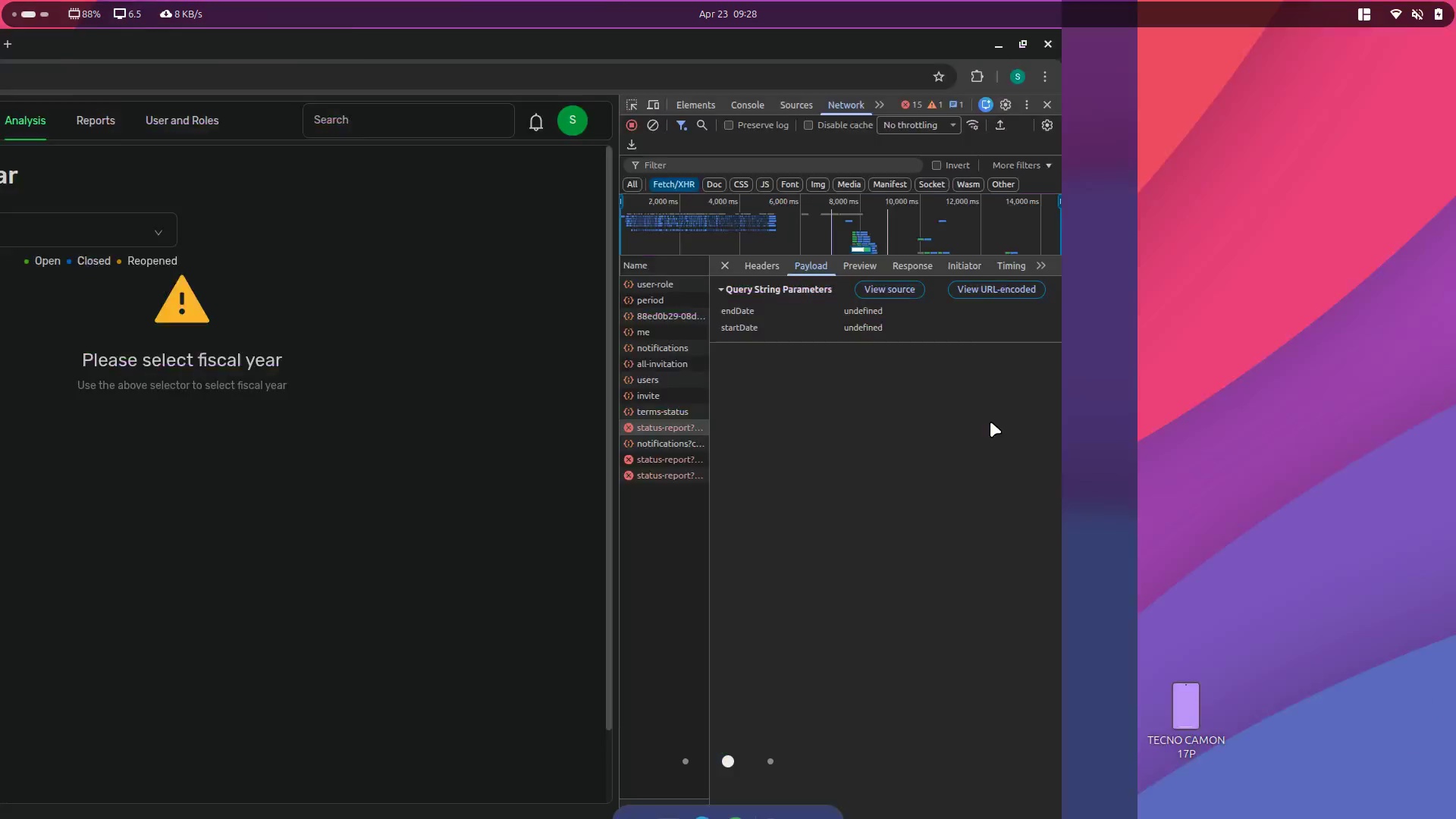 
key(Alt+Control+ArrowLeft)